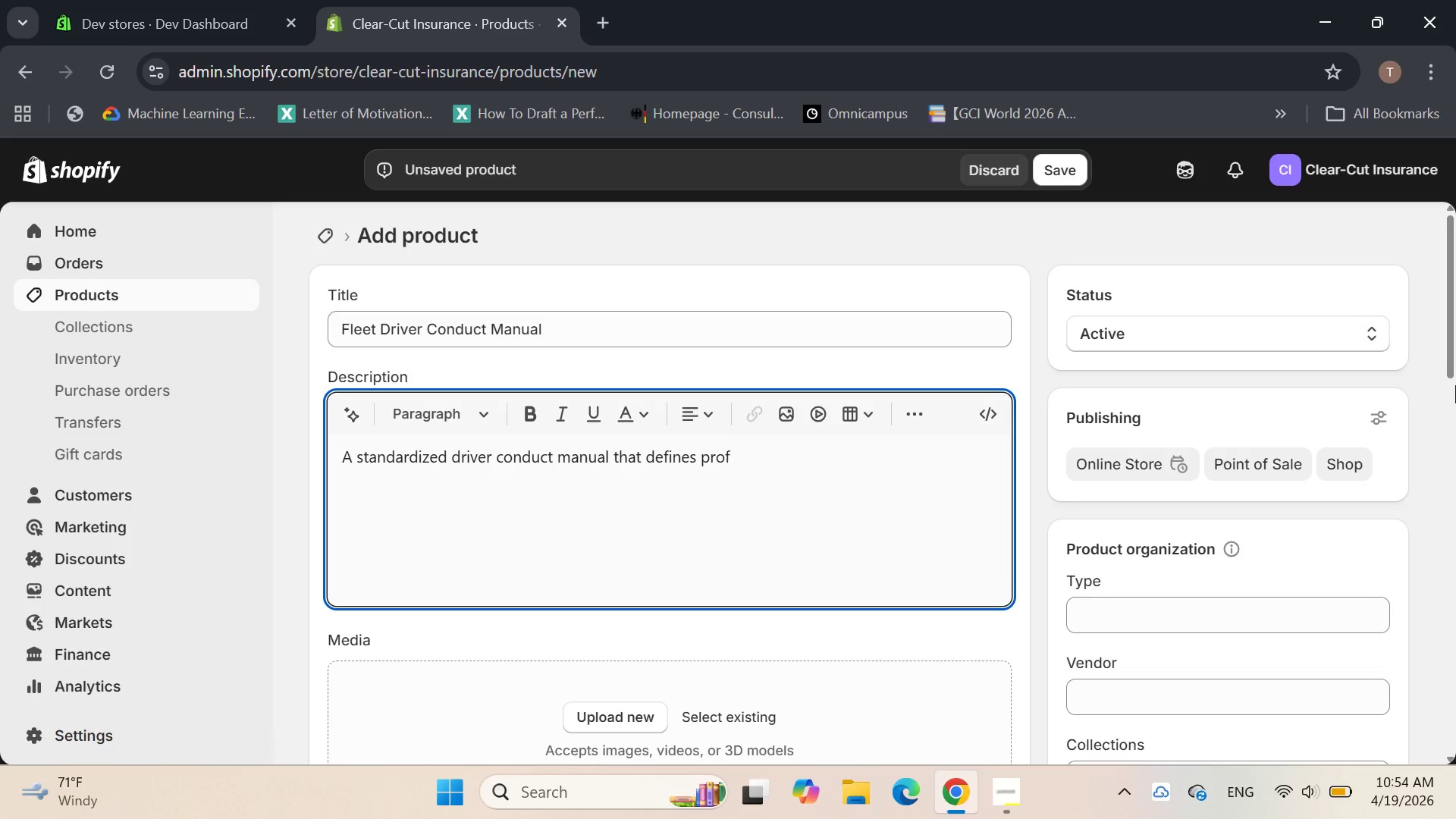 
wait(7.75)
 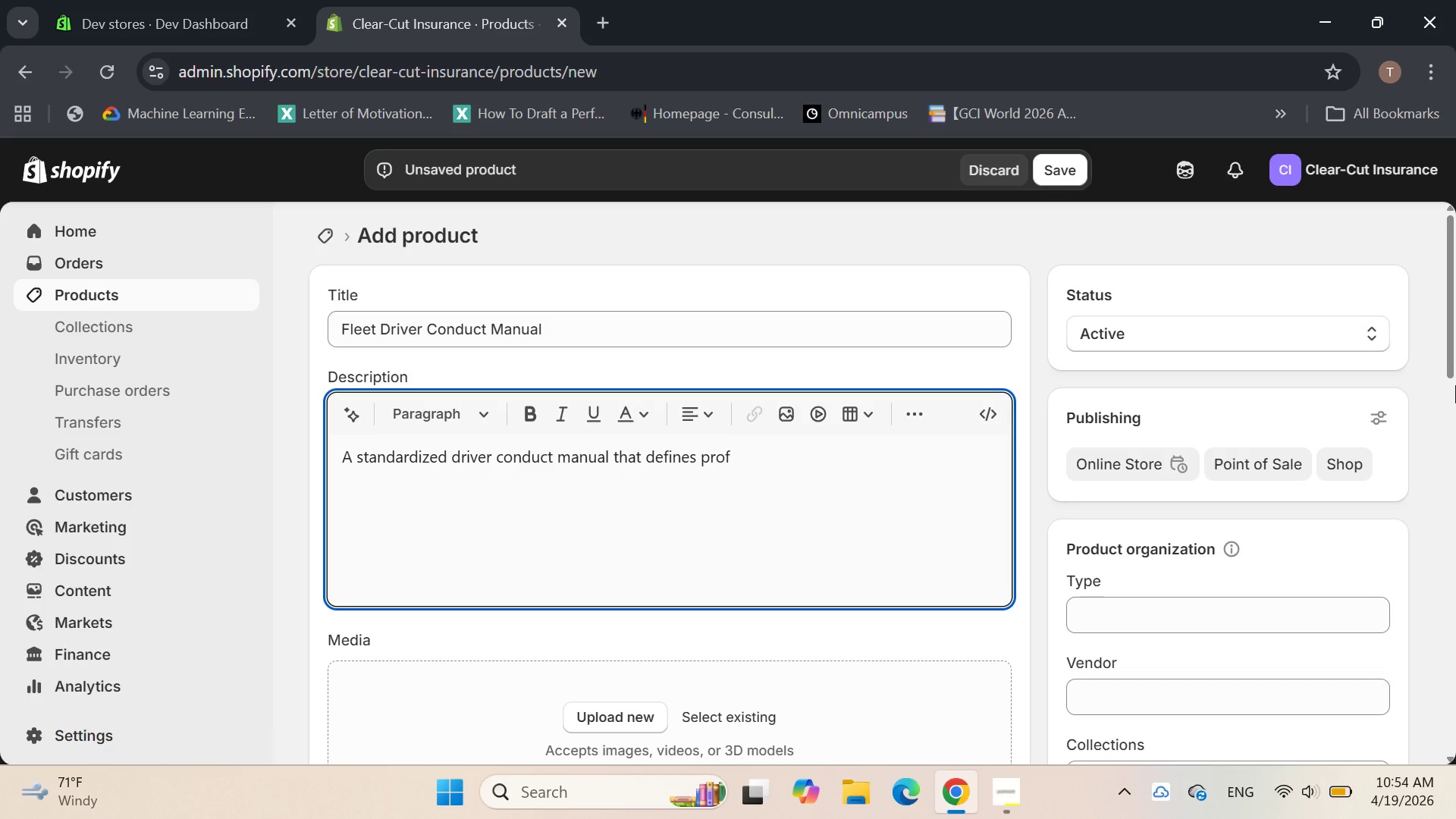 
key(I)
 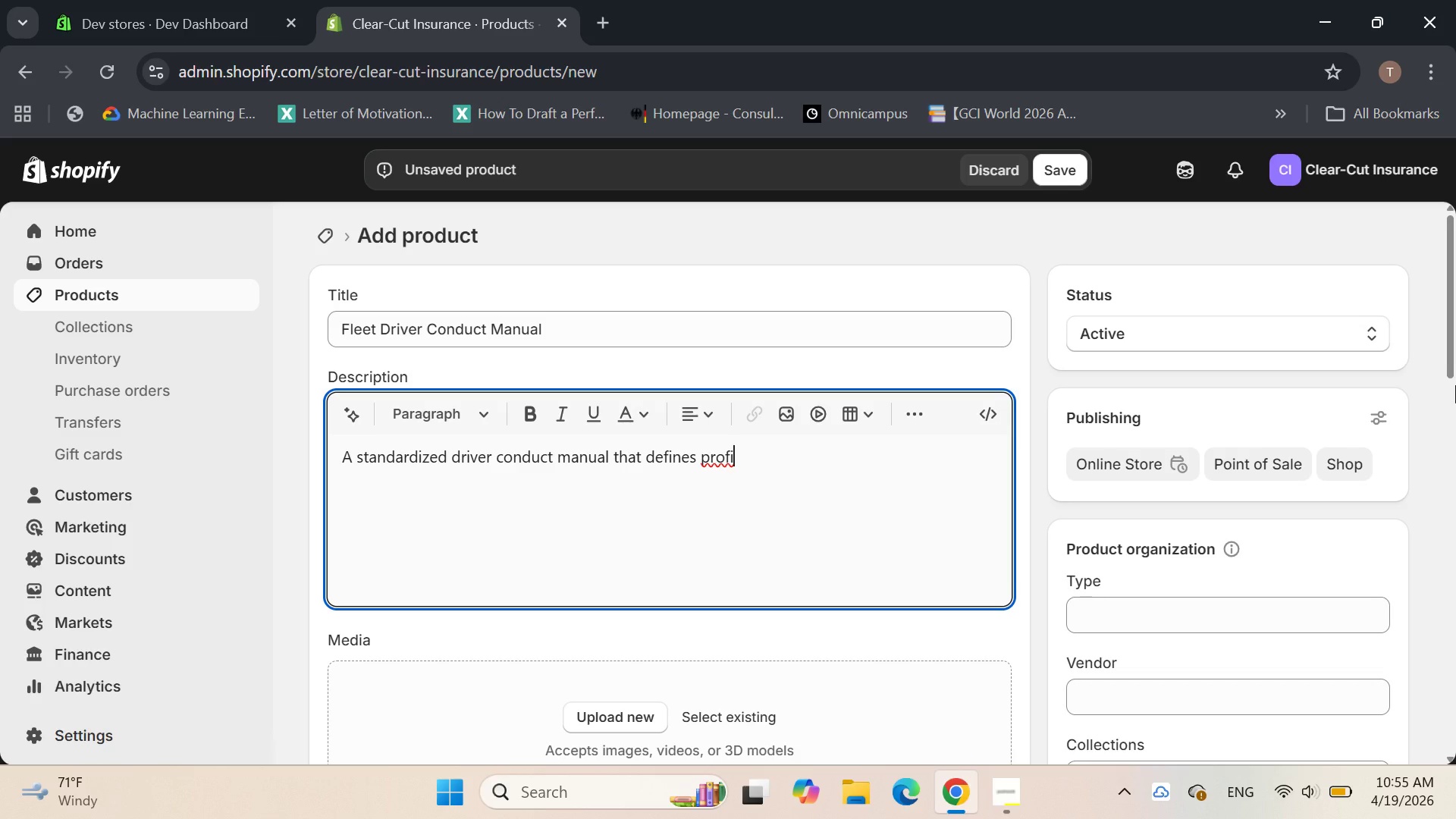 
key(Backspace)
type(essional behavior , safer)
key(Backspace)
type(ty )
 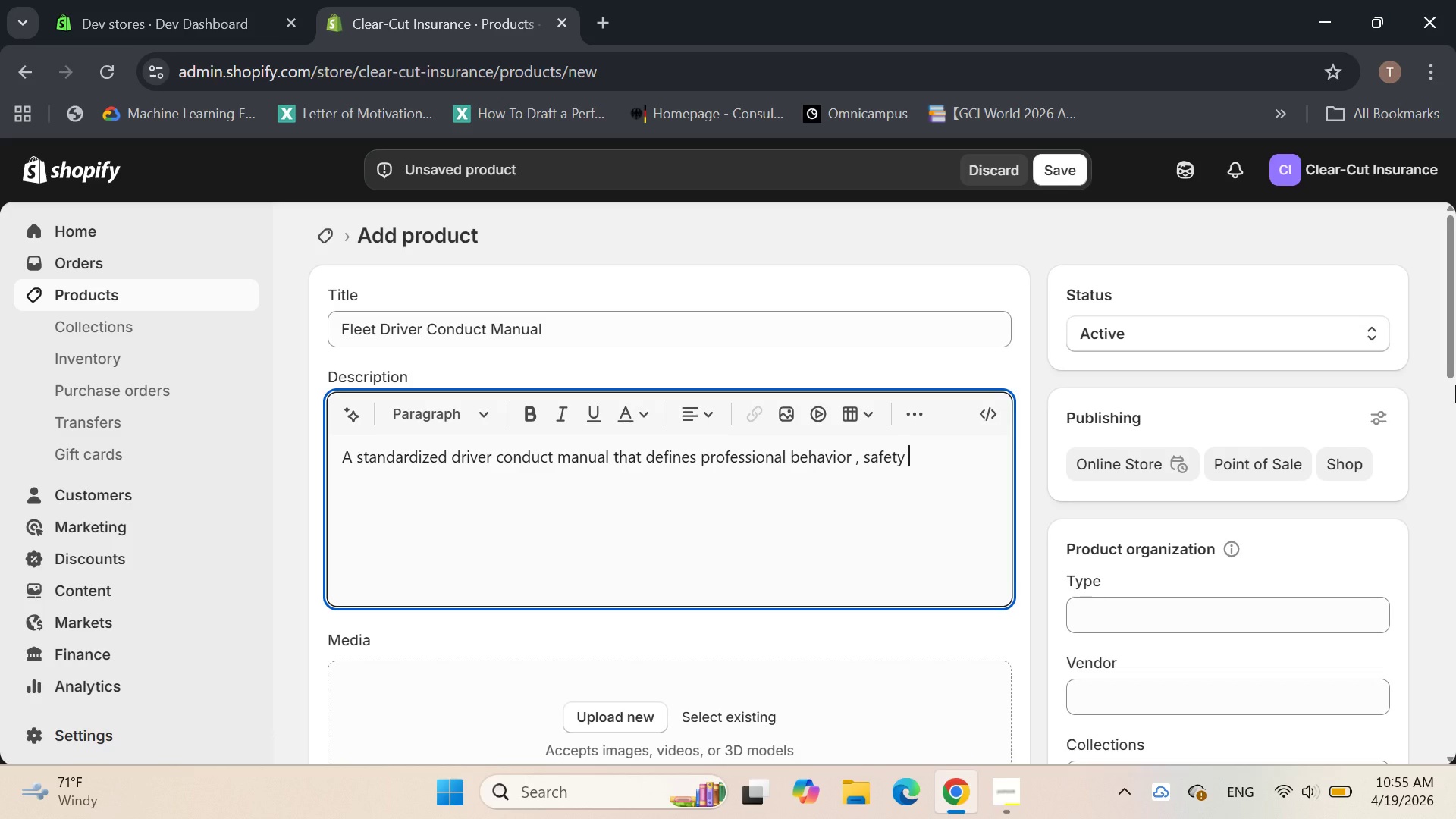 
type(expectation)
 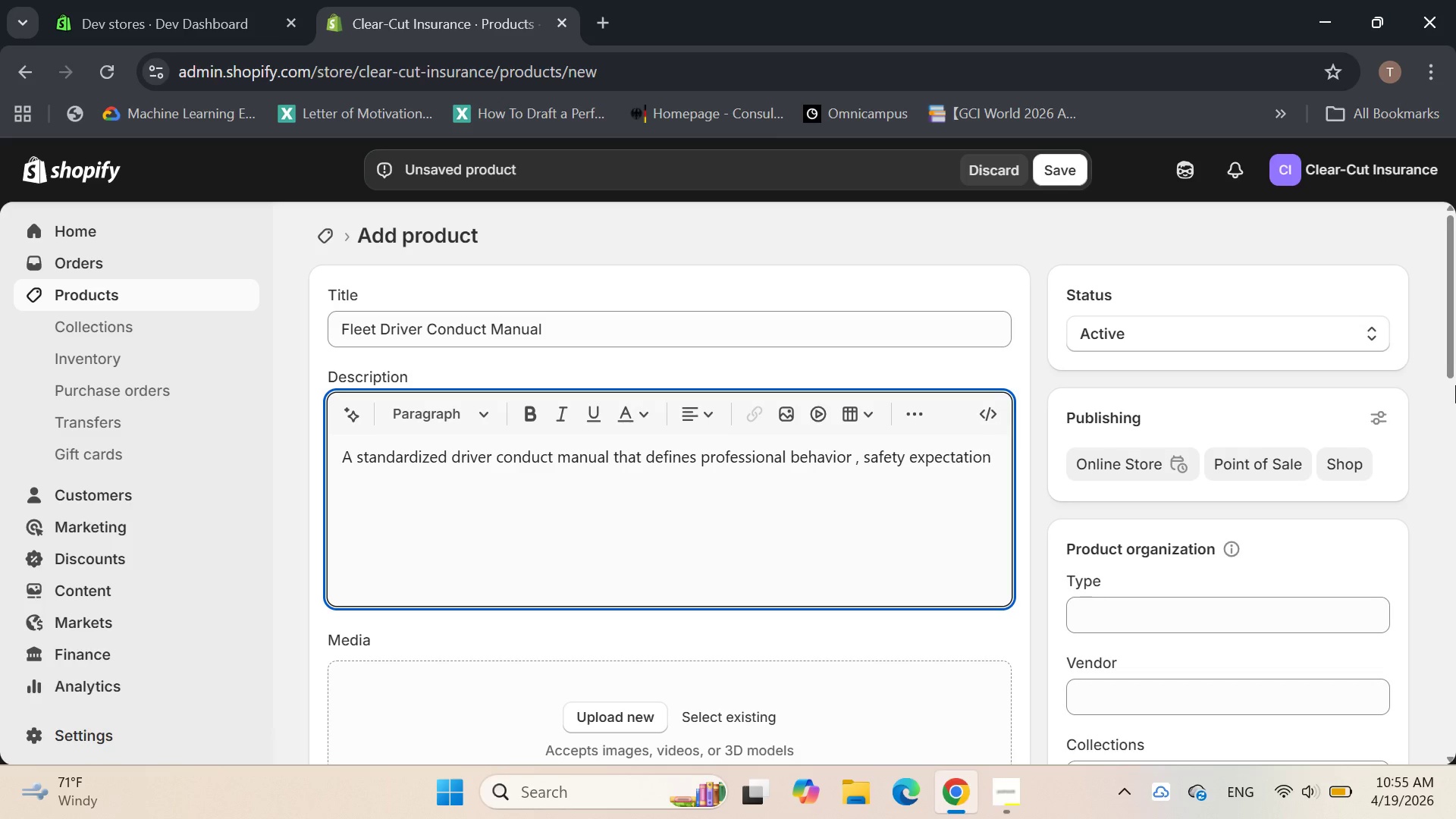 
type(s, and operational sia)
key(Backspace)
key(Backspace)
key(Backspace)
type(discipline.)
 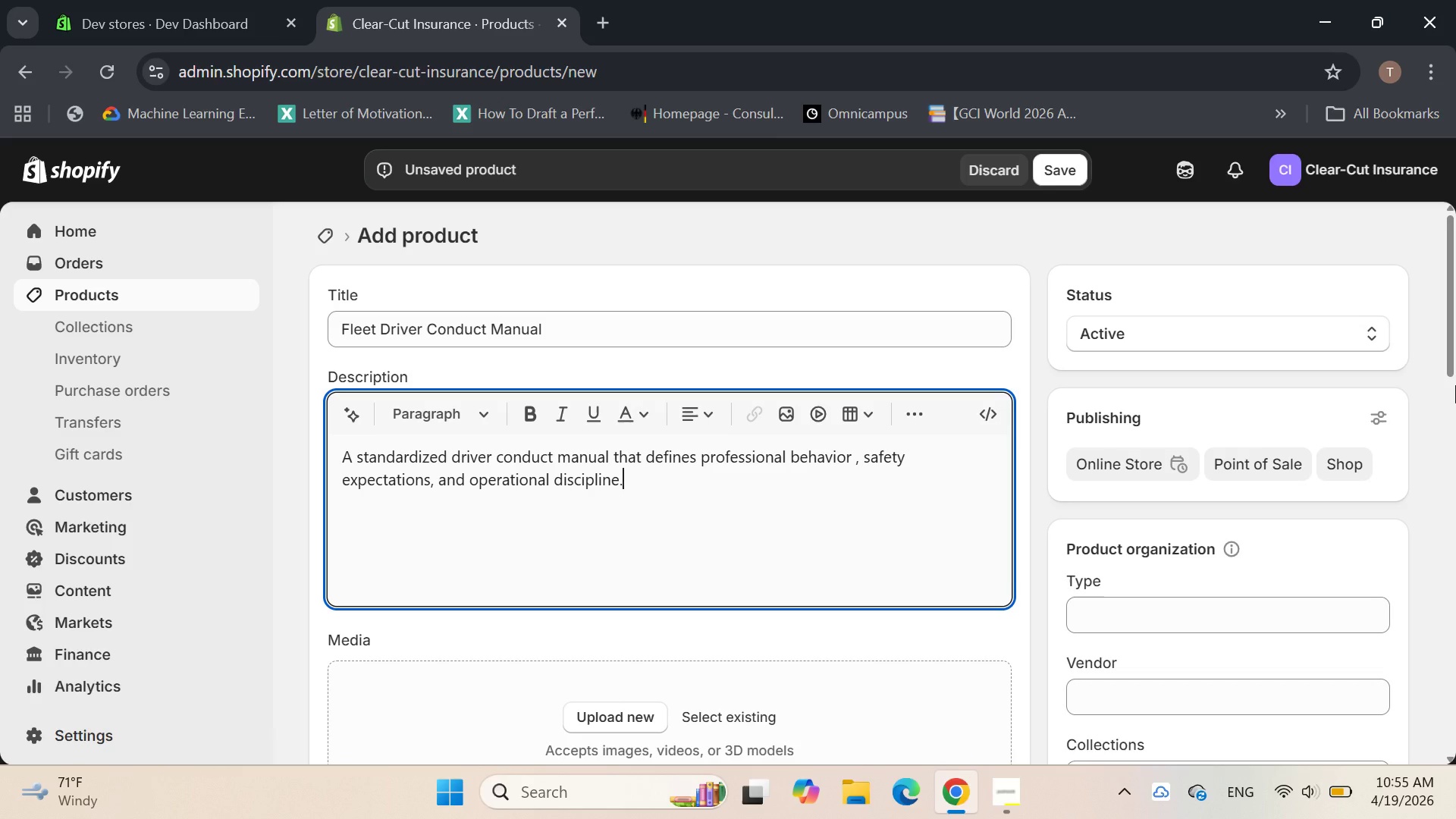 
key(Enter)
 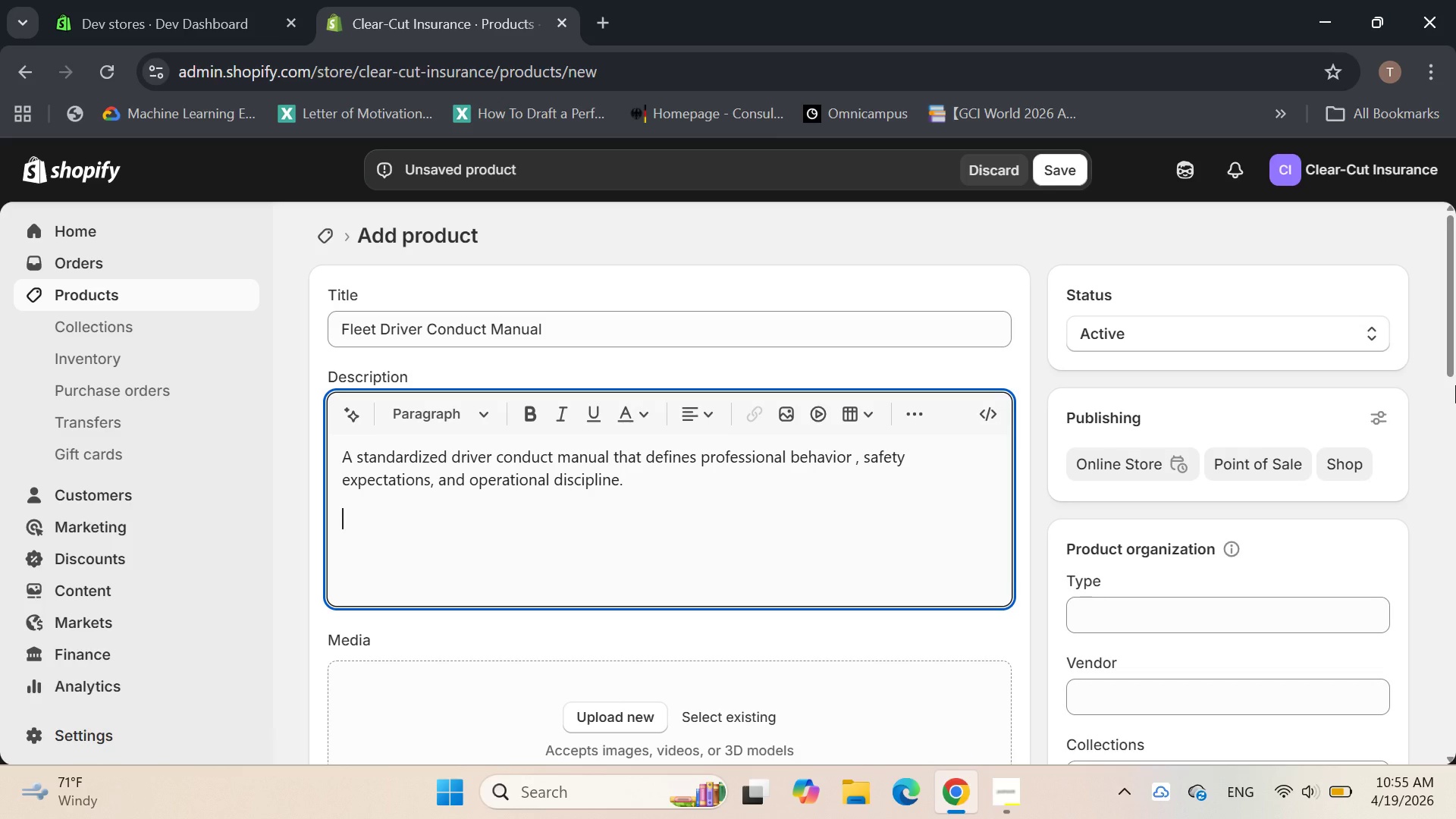 
type(HElp)
key(Backspace)
key(Backspace)
key(Backspace)
type(elp fee)
key(Backspace)
key(Backspace)
type(leet managers enf)
 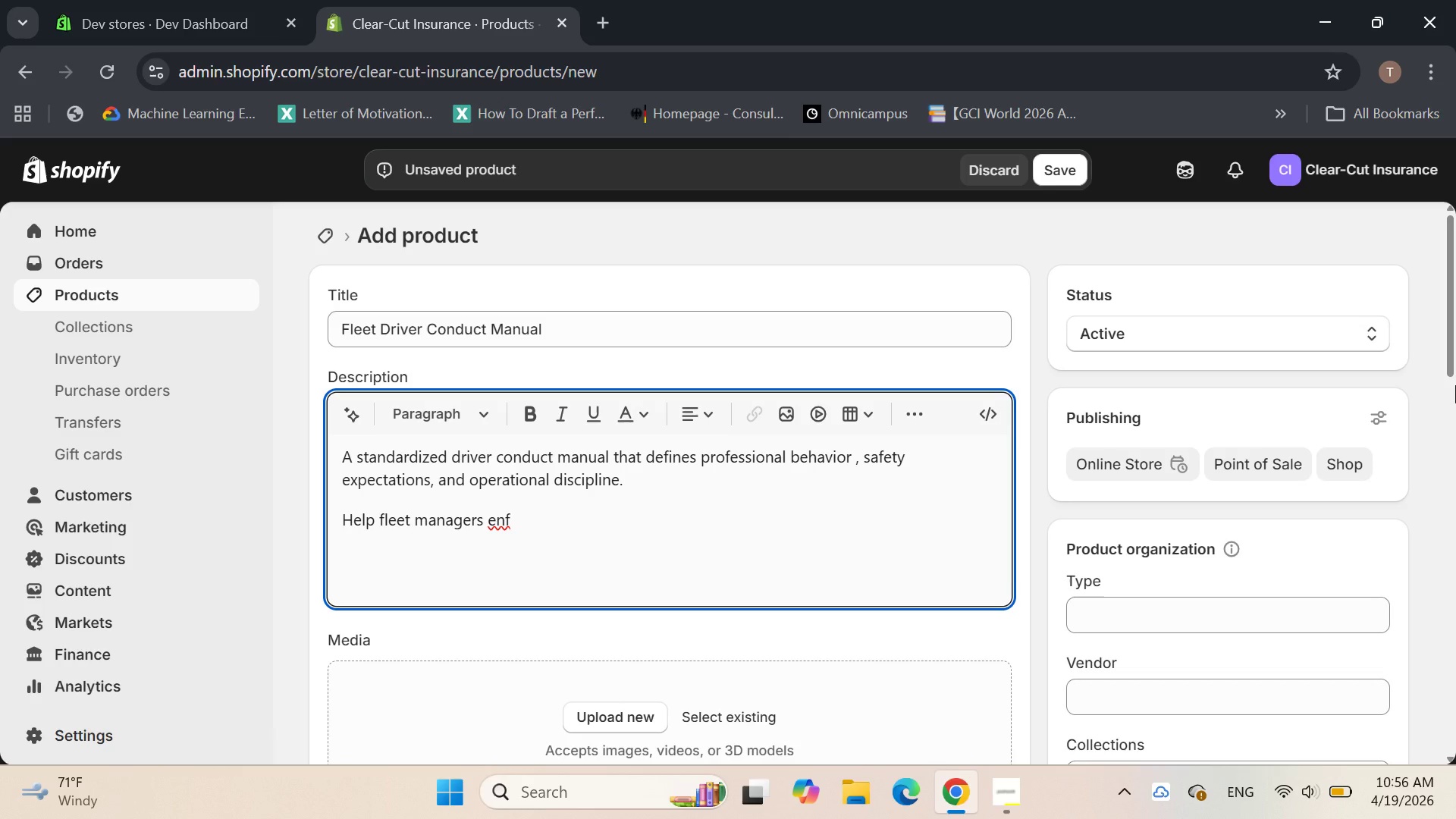 
type(orce consistence)
 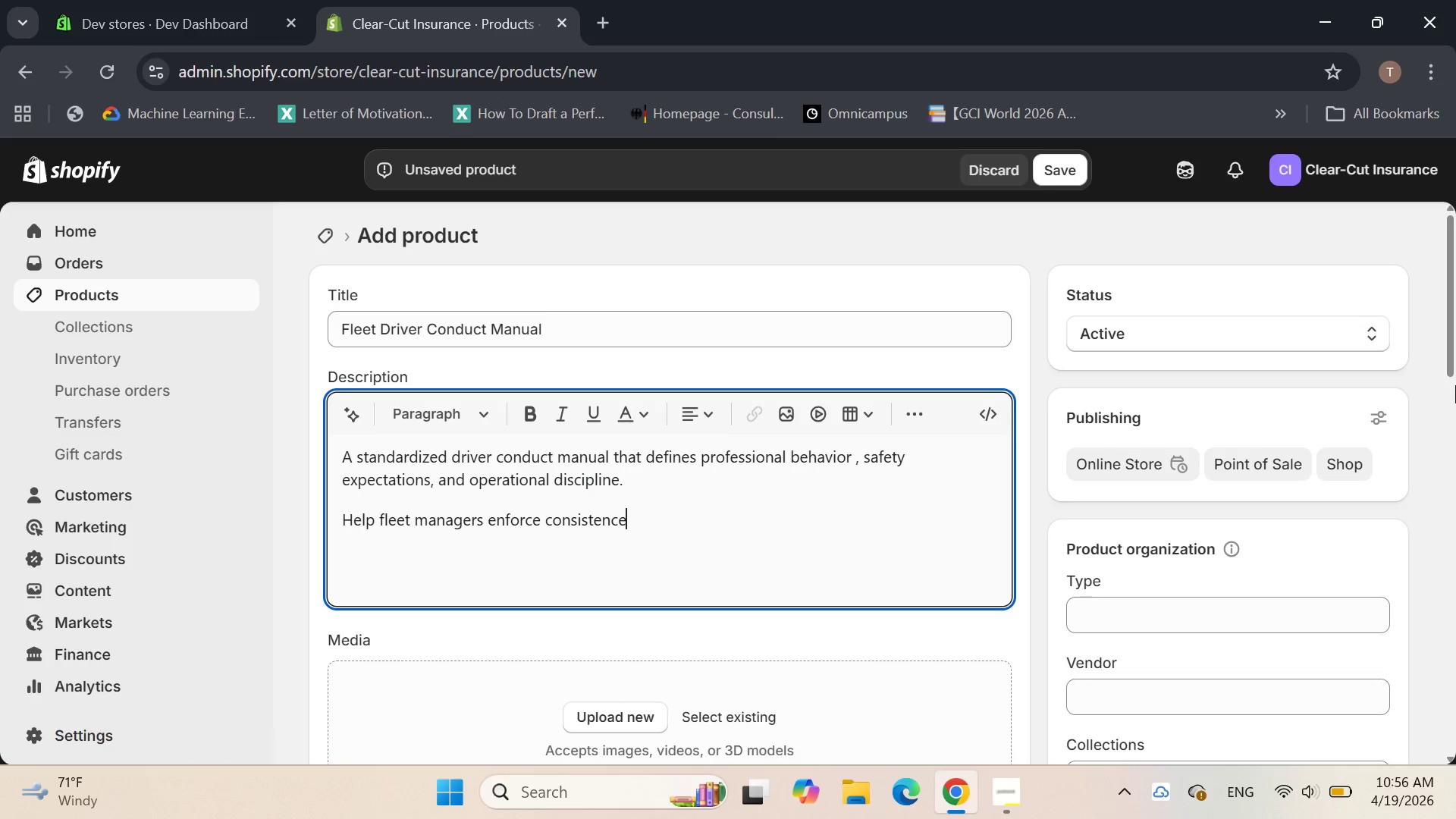 
wait(12.28)
 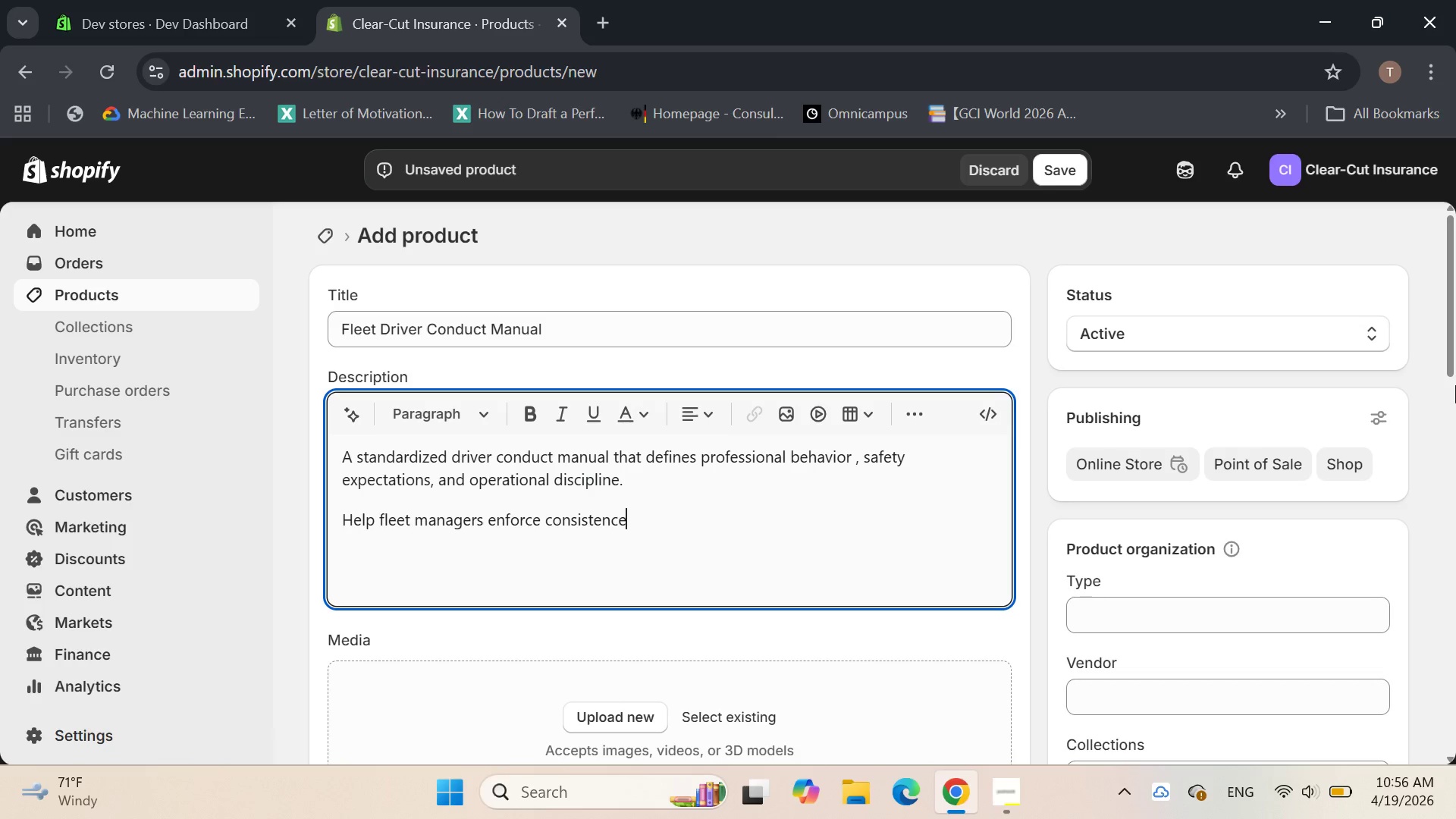 
key(Backspace)
key(Backspace)
type(t standard )
key(Backspace)
type(s across multiple drivr)
key(Backspace)
type(ers.)
 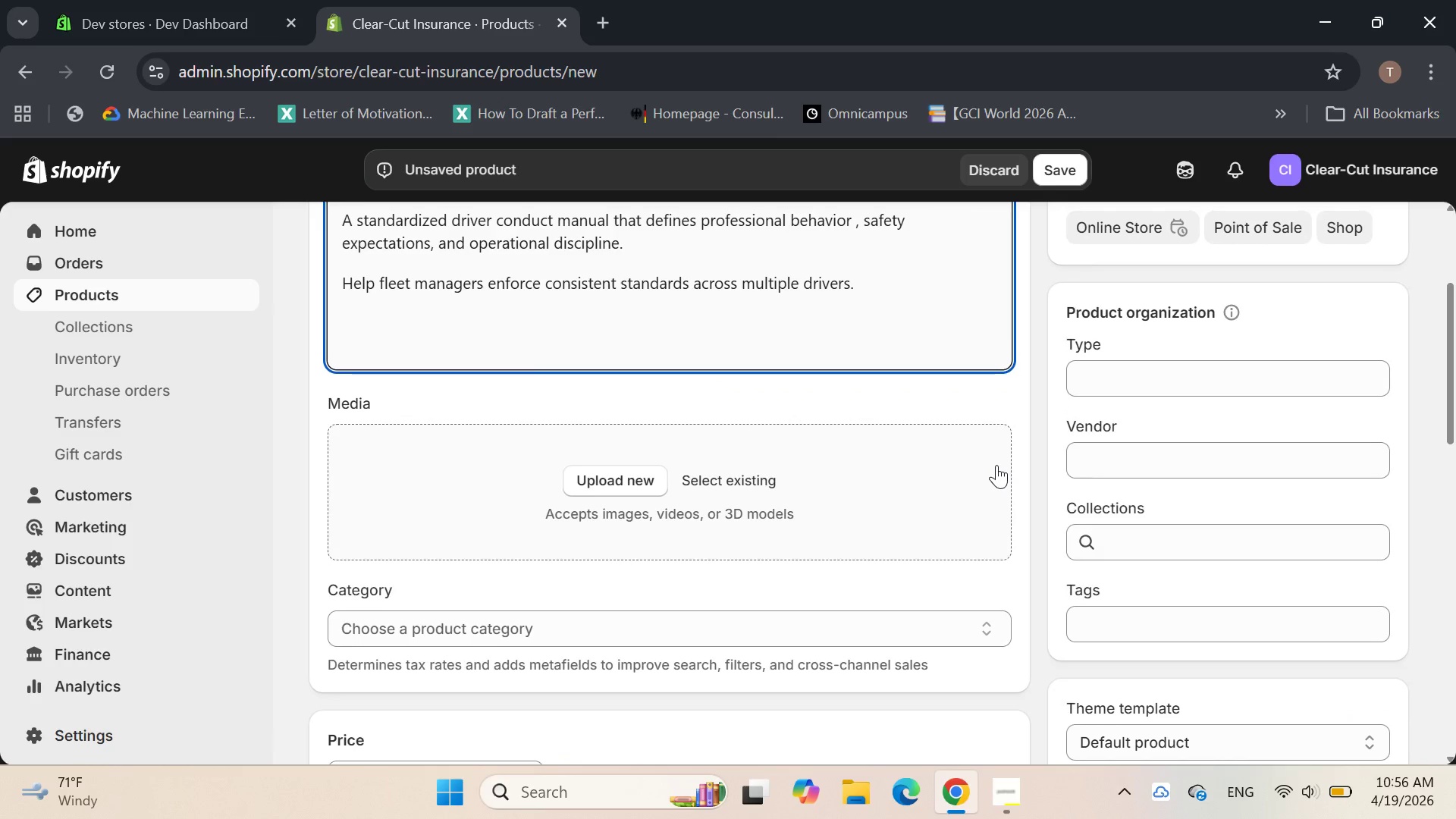 
wait(8.88)
 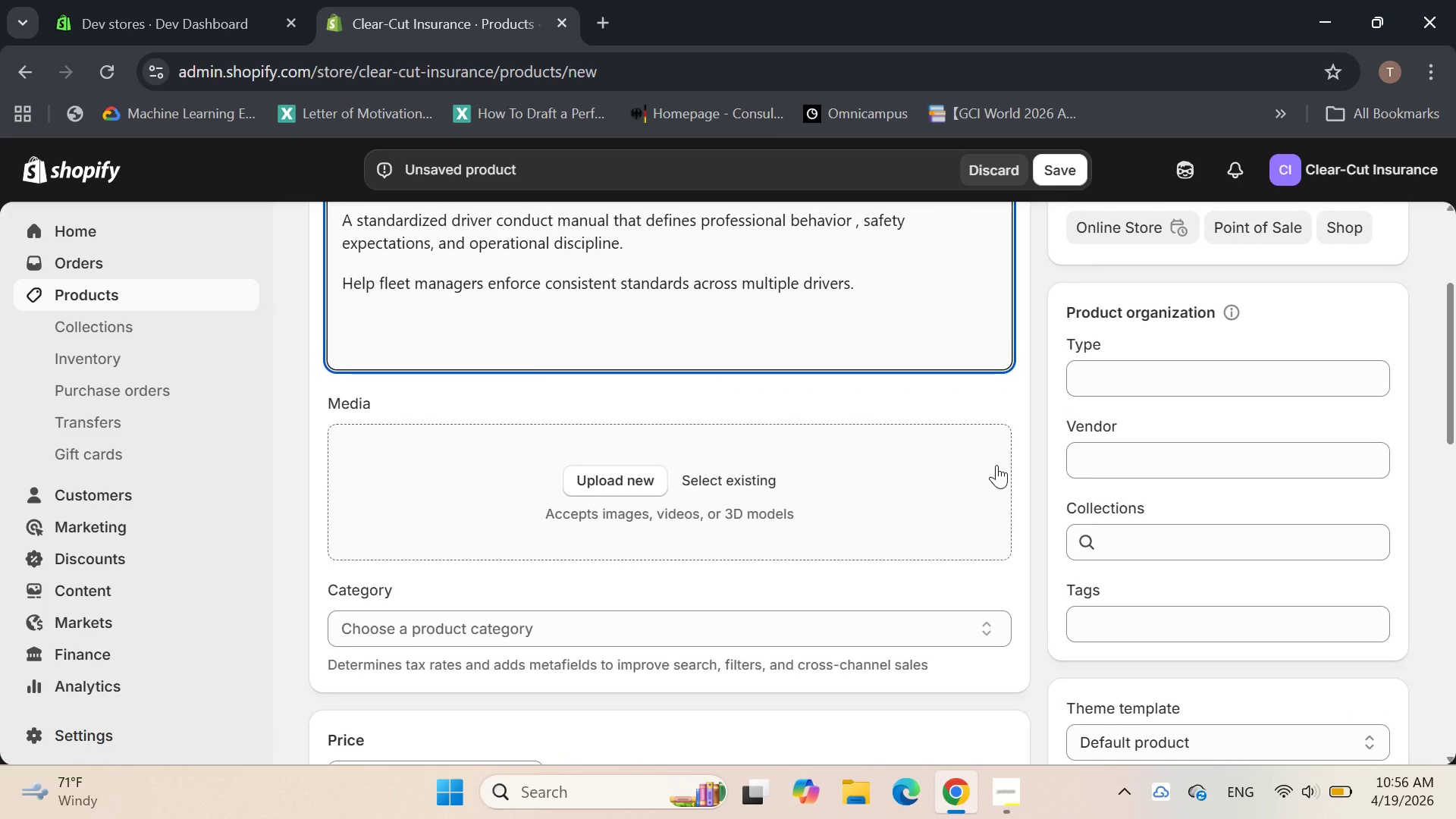 
left_click([630, 488])
 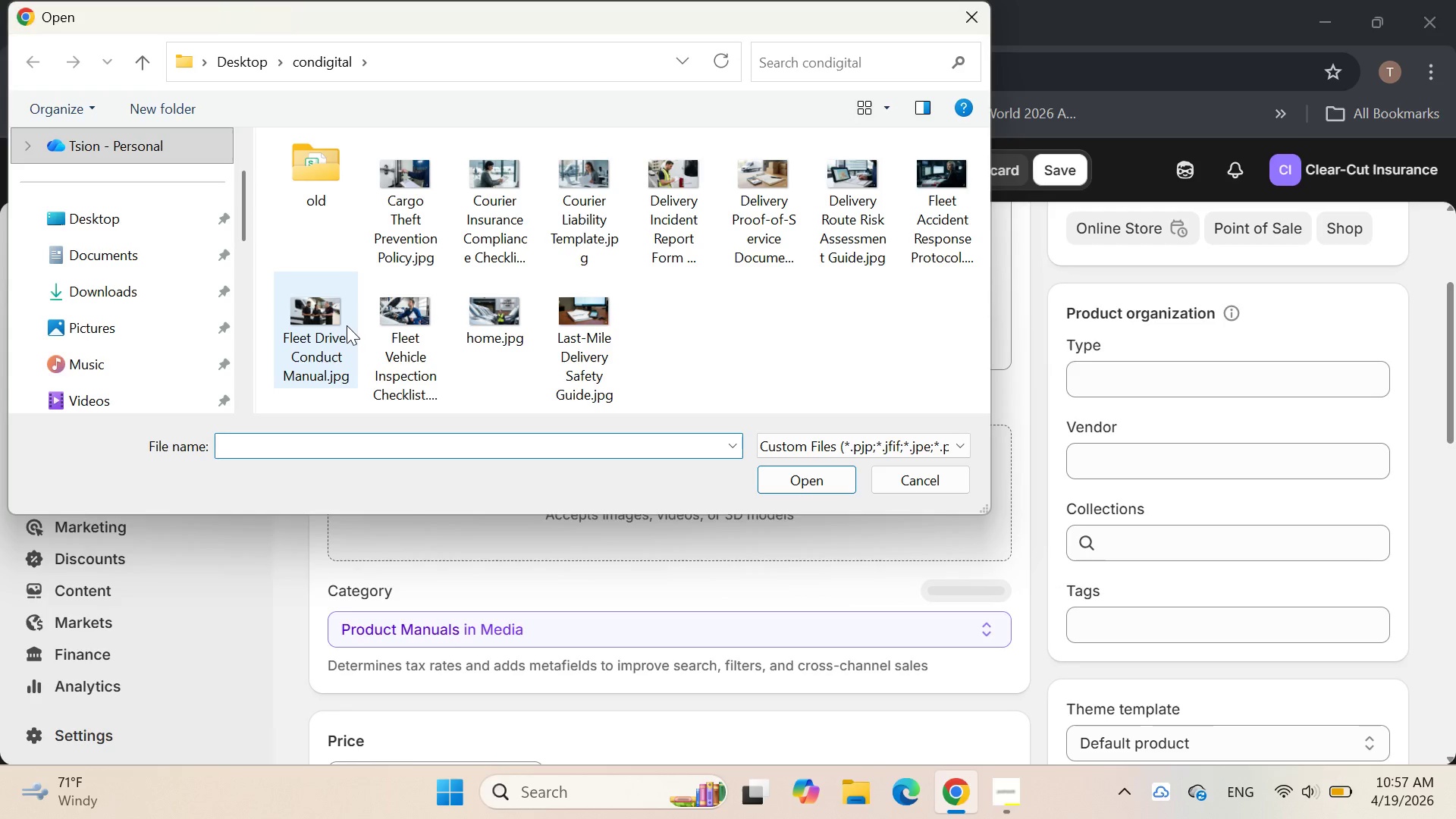 
double_click([324, 321])
 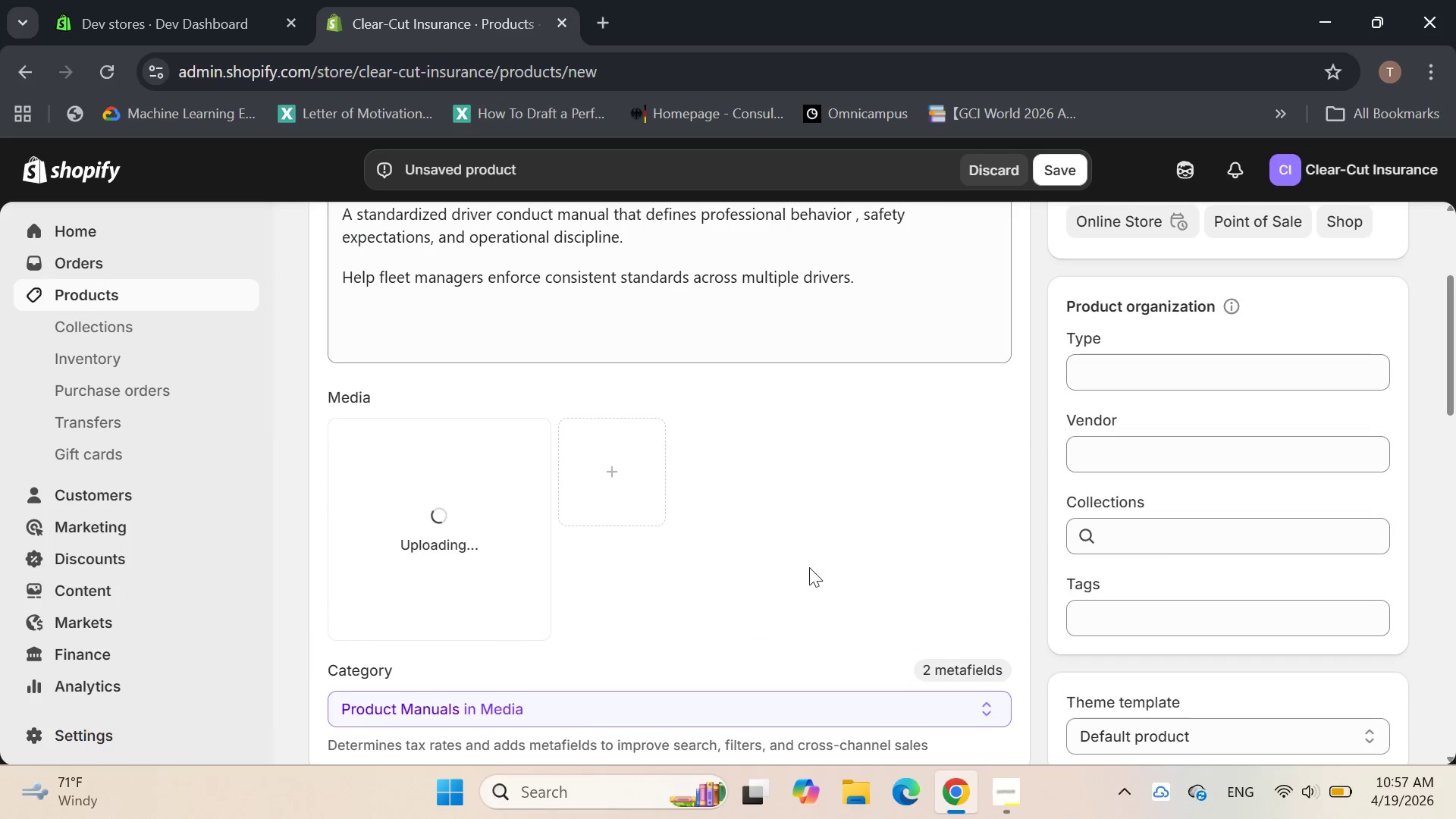 
left_click([1161, 598])
 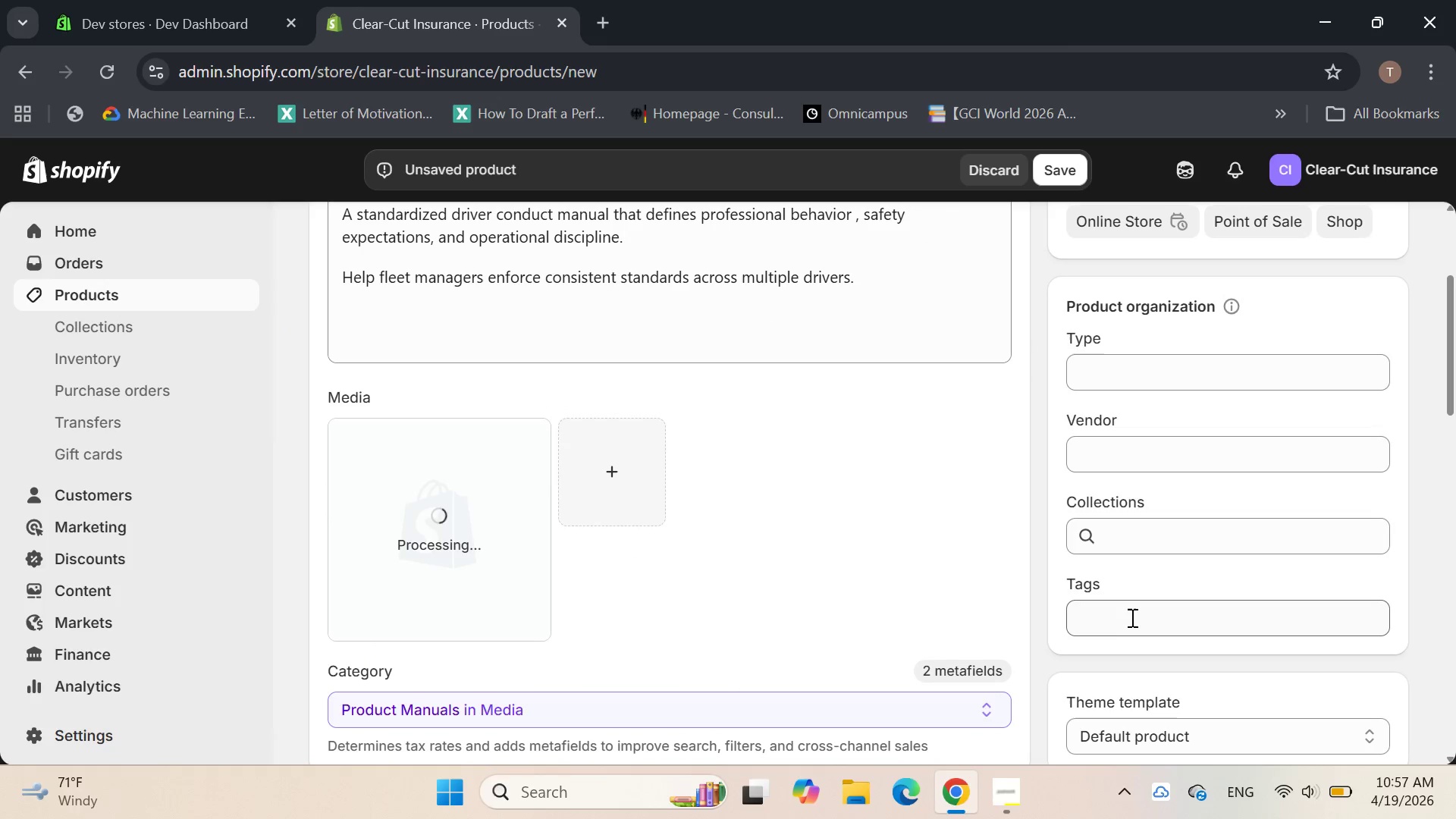 
left_click([1129, 616])
 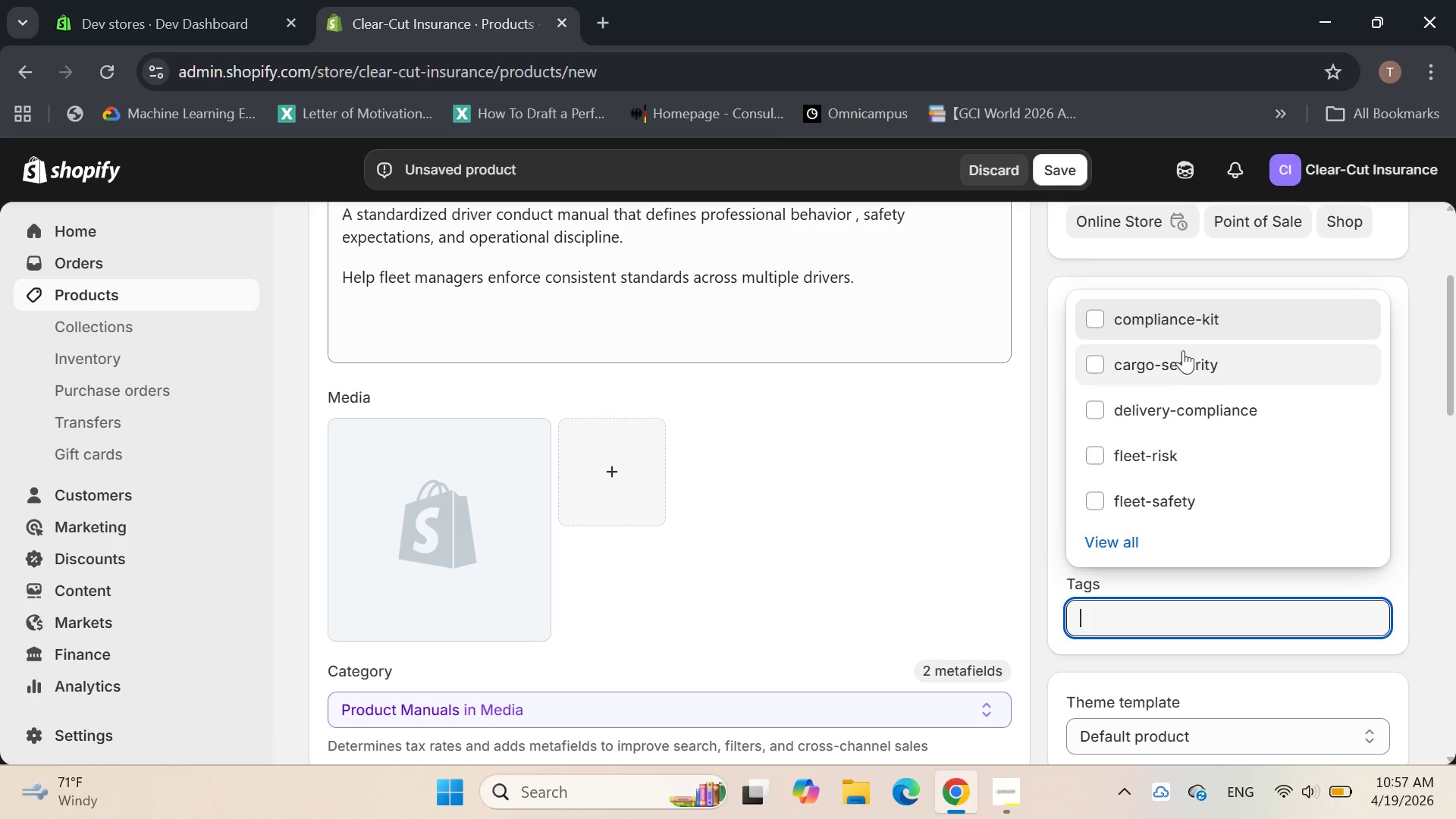 
left_click([1100, 315])
 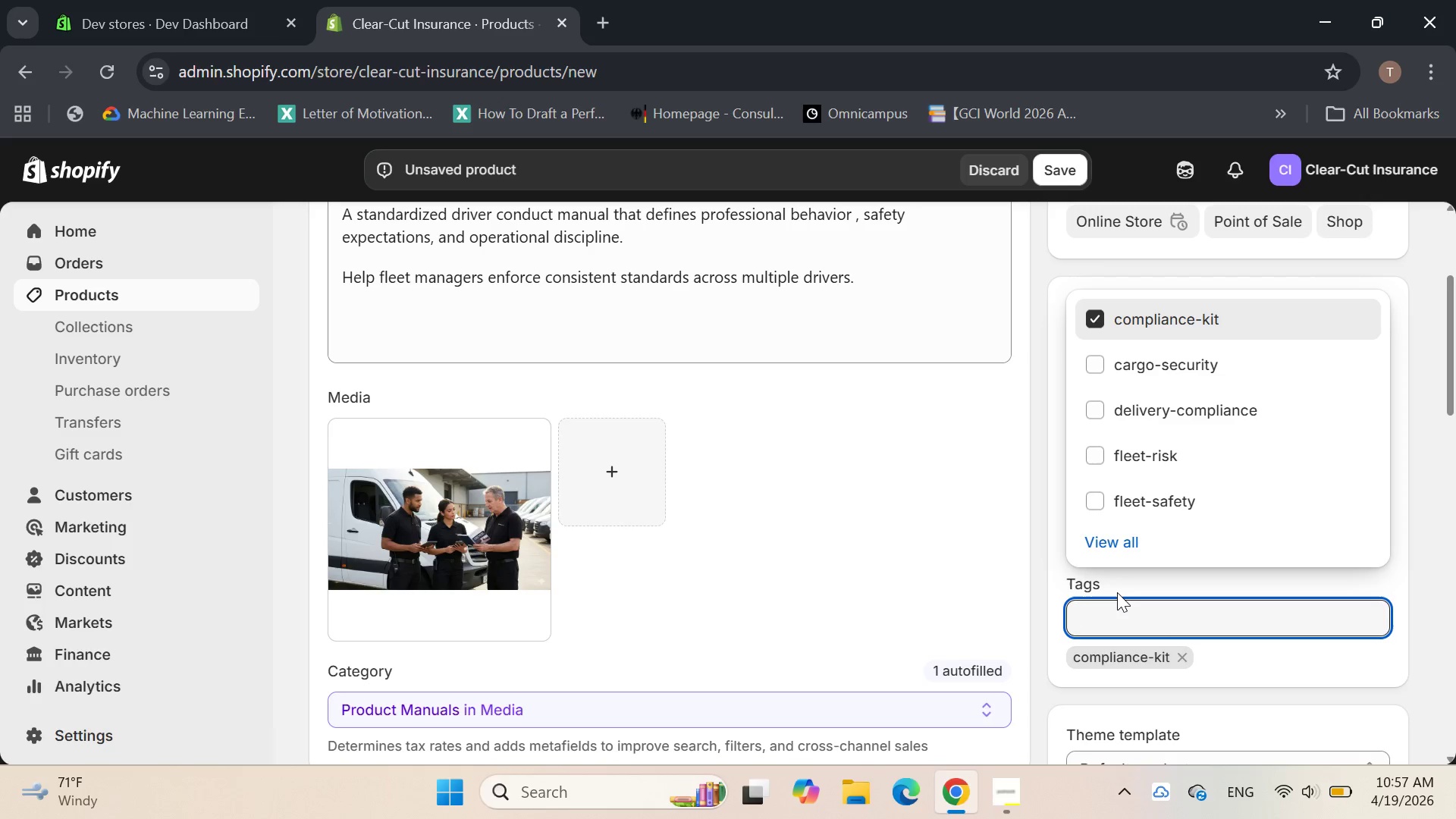 
type(driver-policy)
 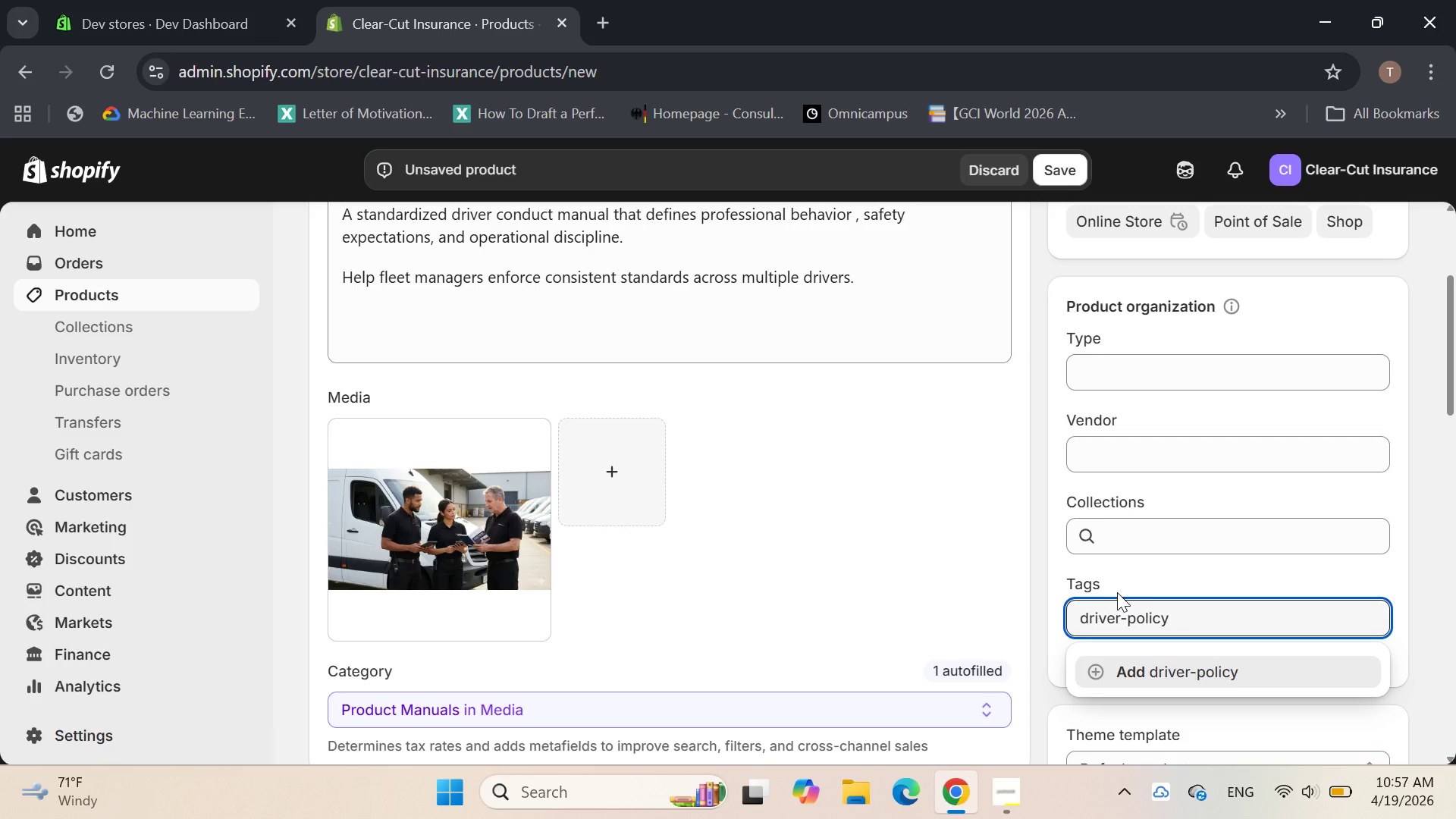 
key(Enter)
 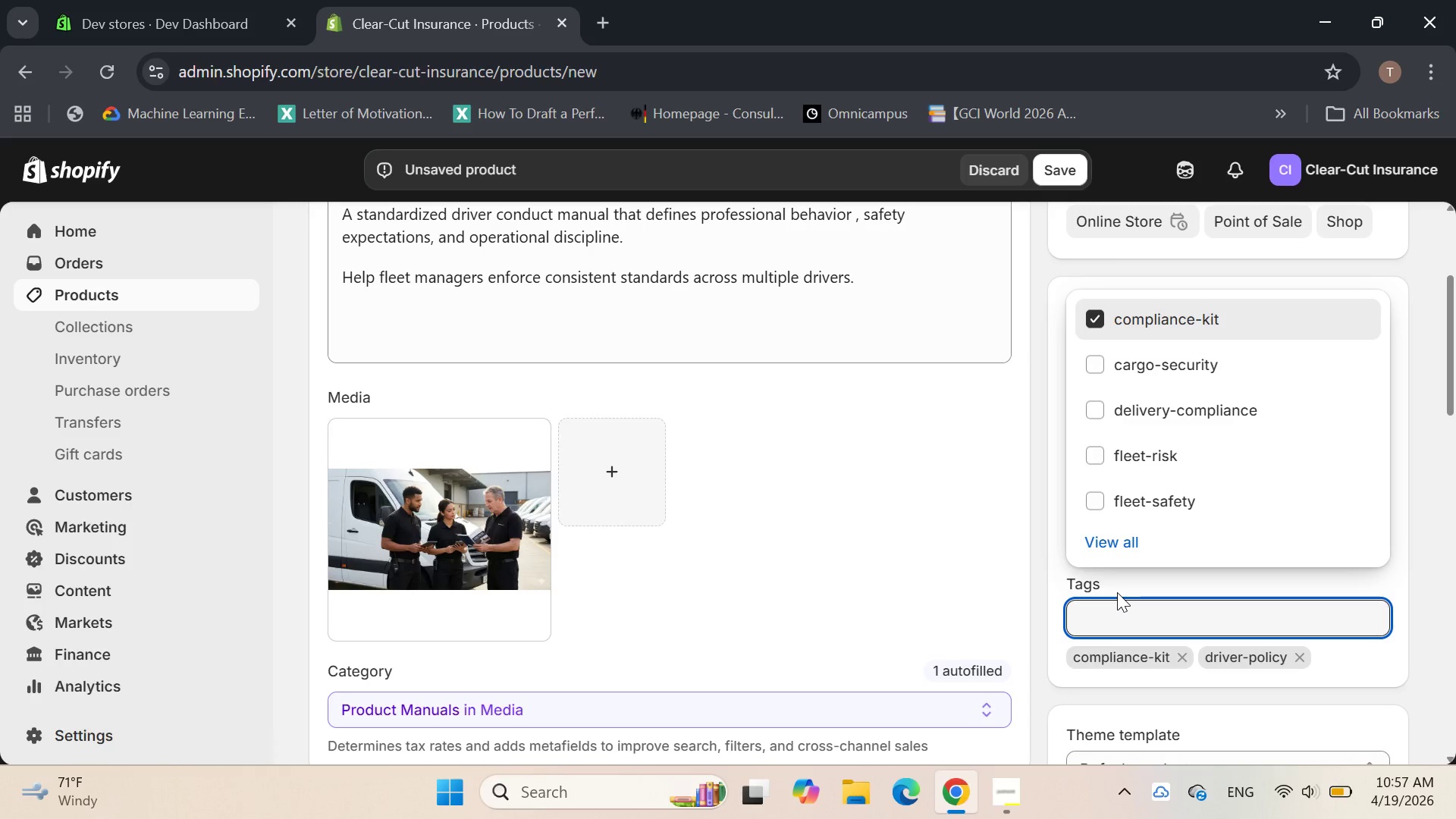 
type(fleet-management)
 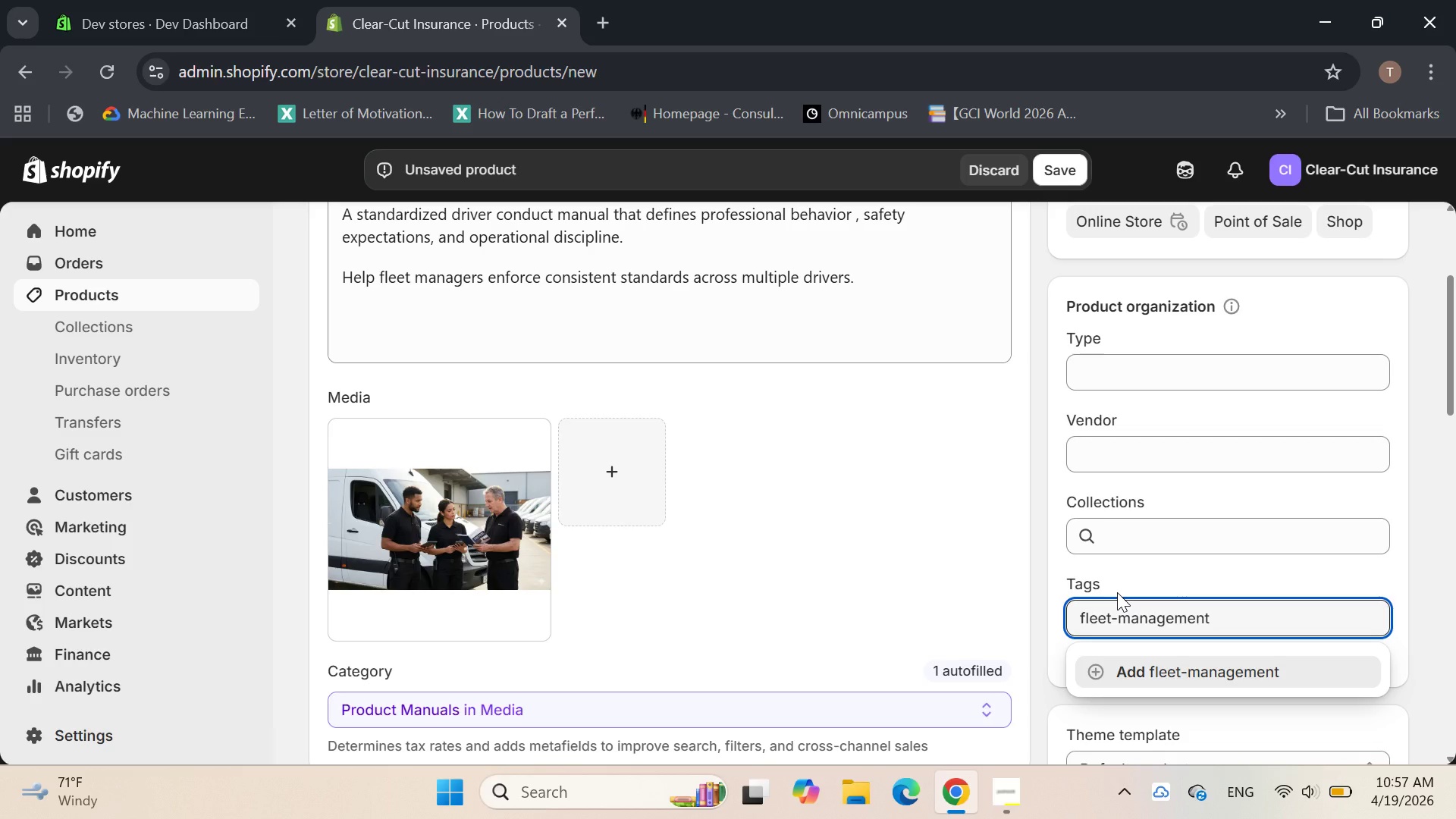 
wait(8.0)
 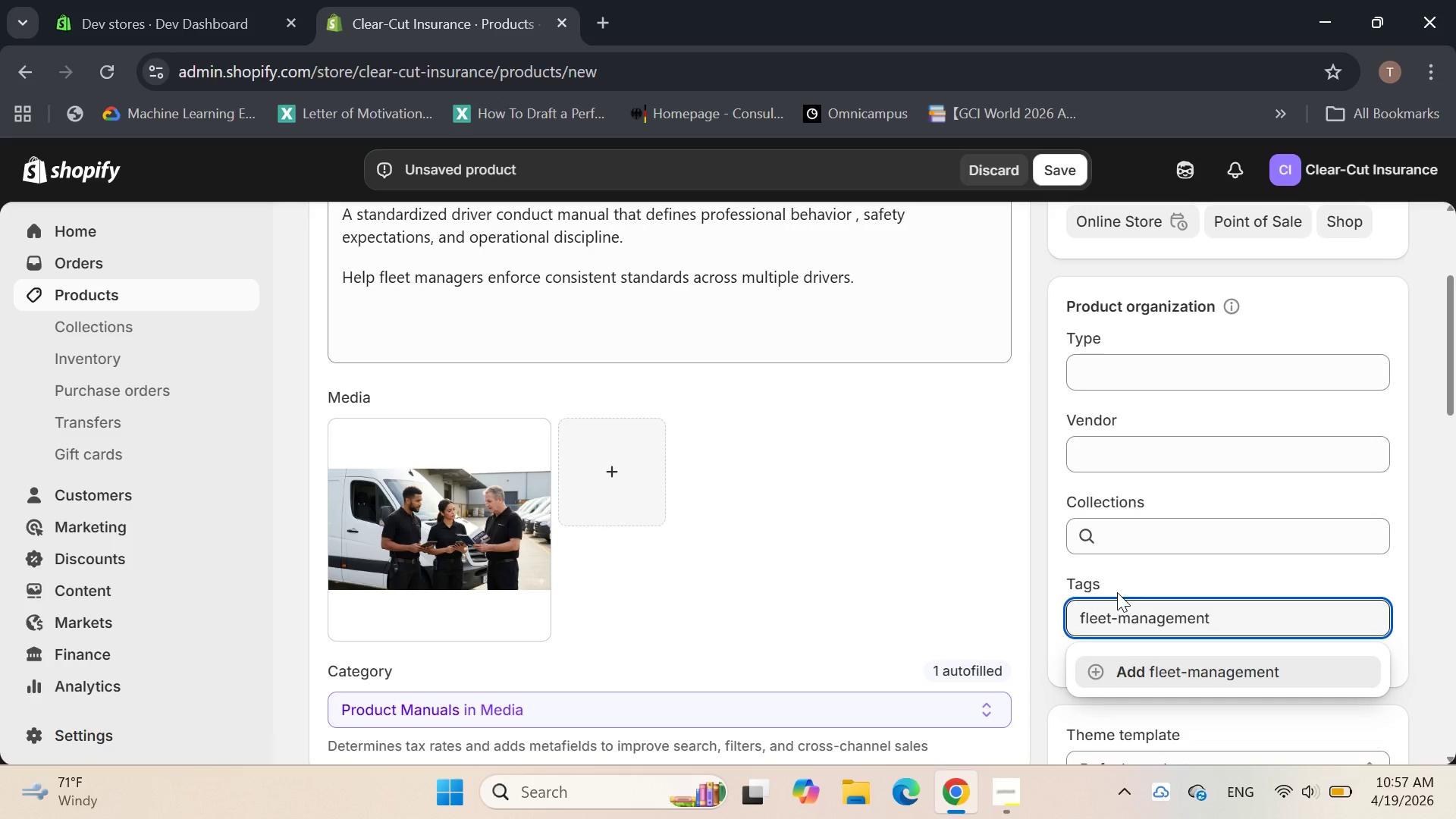 
key(Enter)
 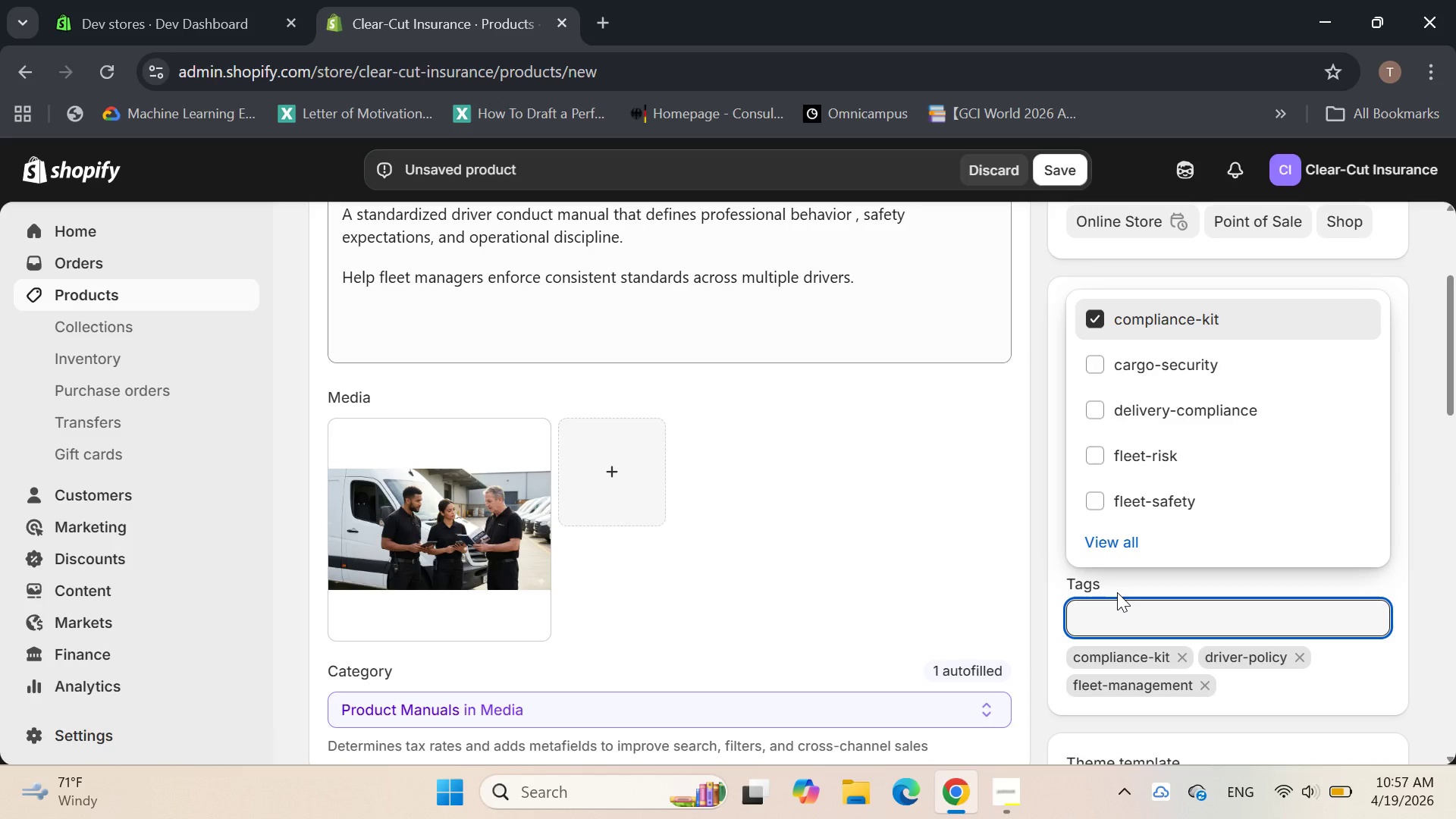 
type(safety)
 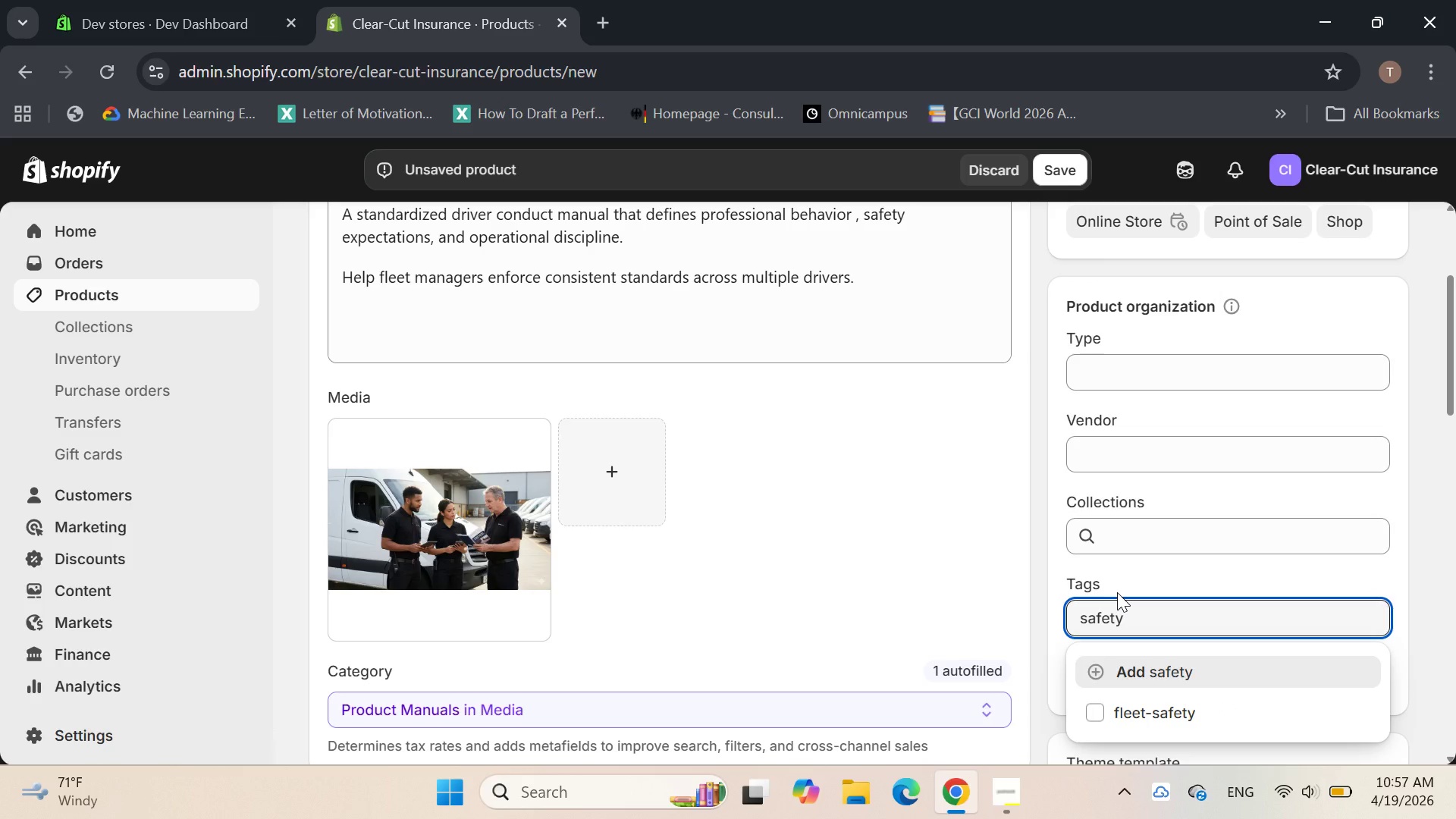 
key(Enter)
 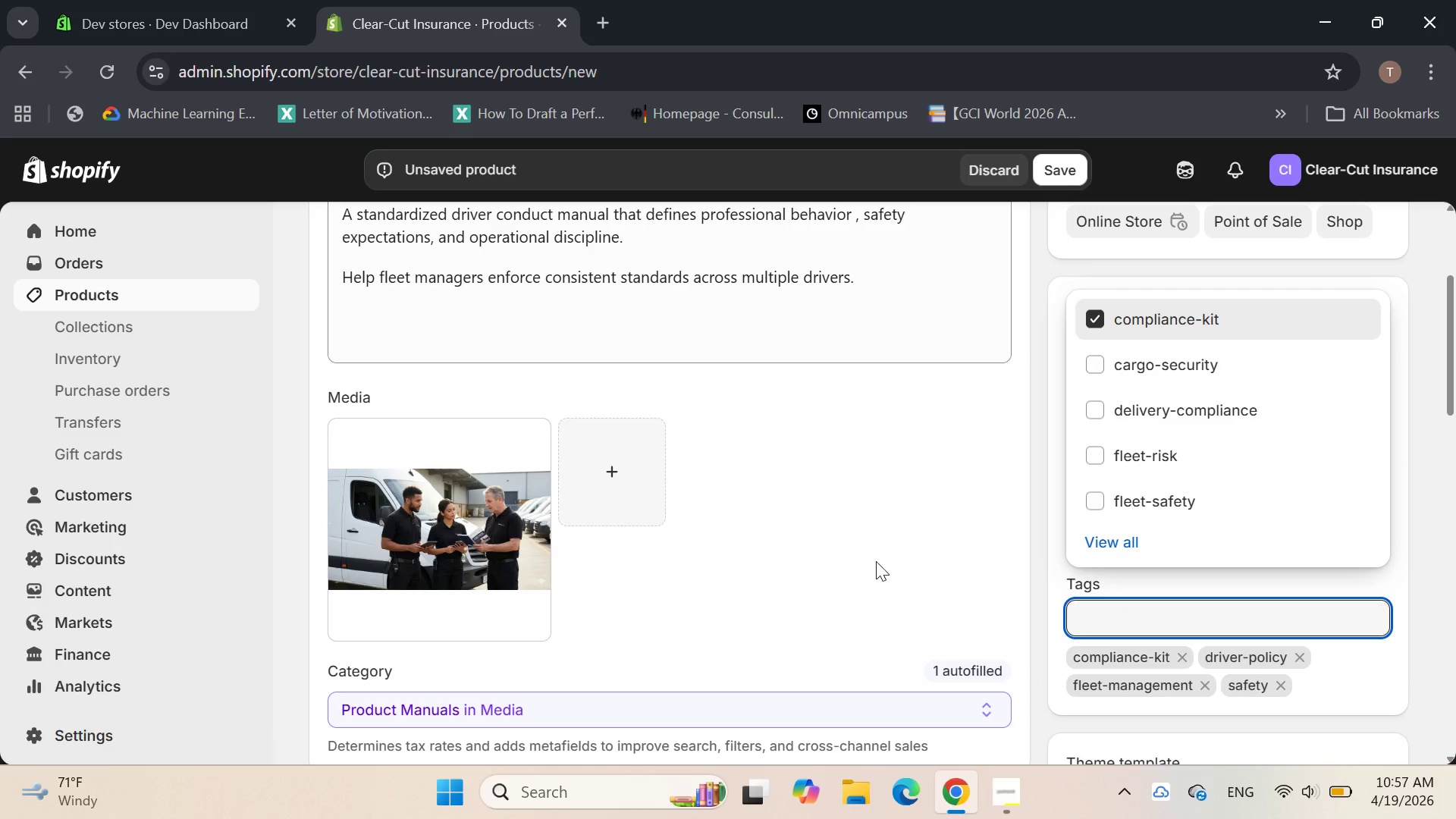 
left_click([850, 551])
 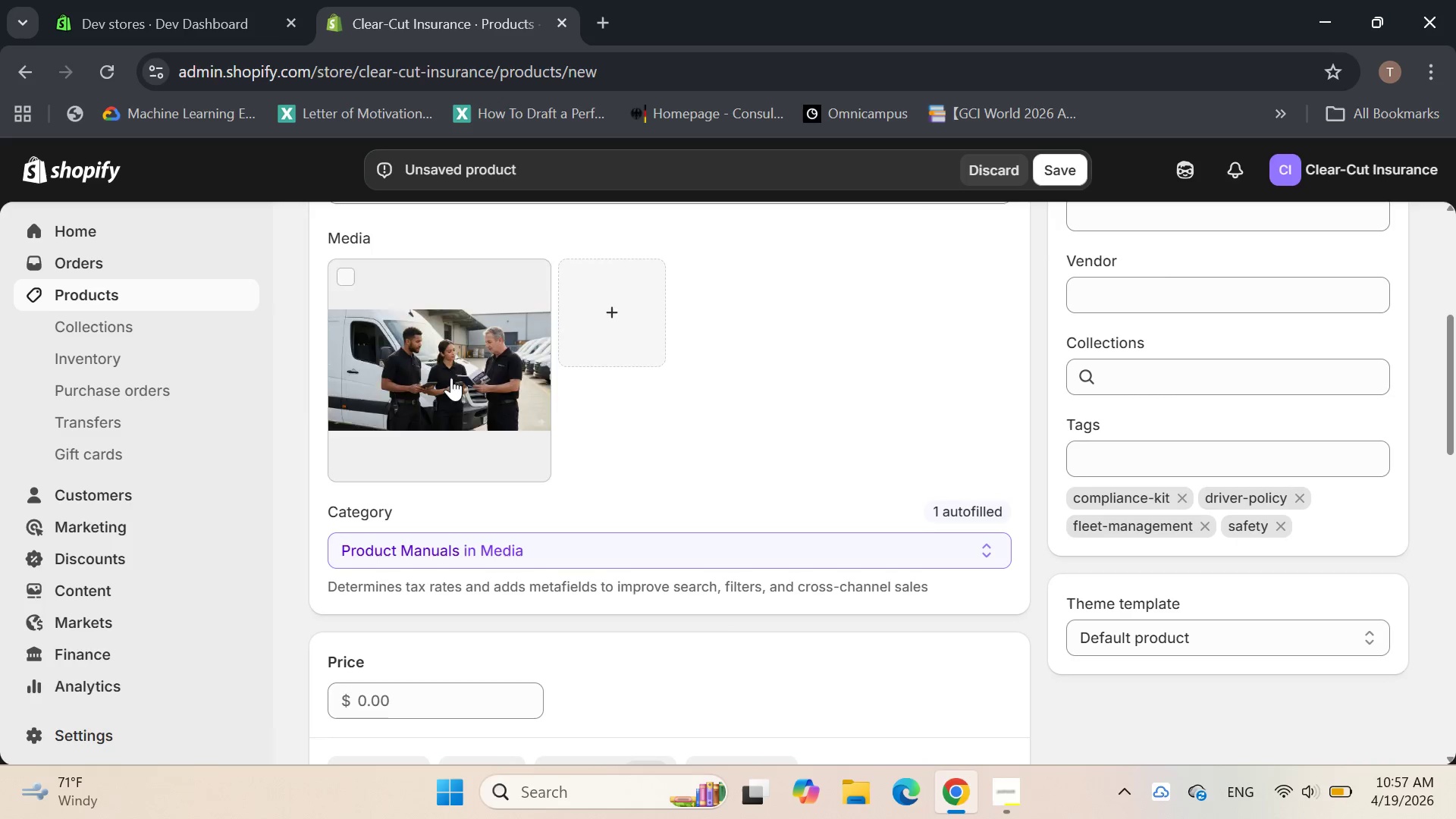 
left_click([435, 359])
 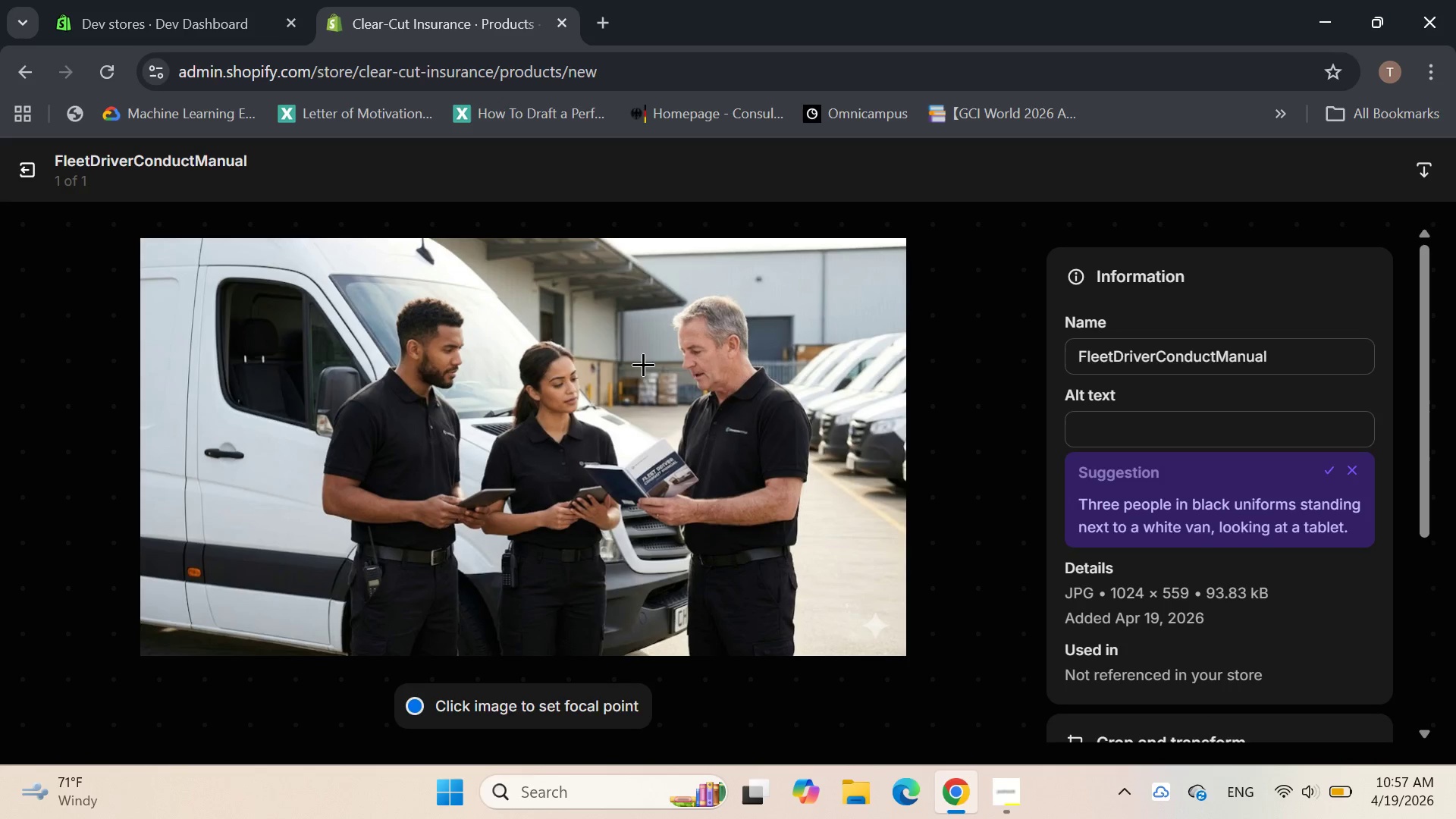 
left_click([1111, 426])
 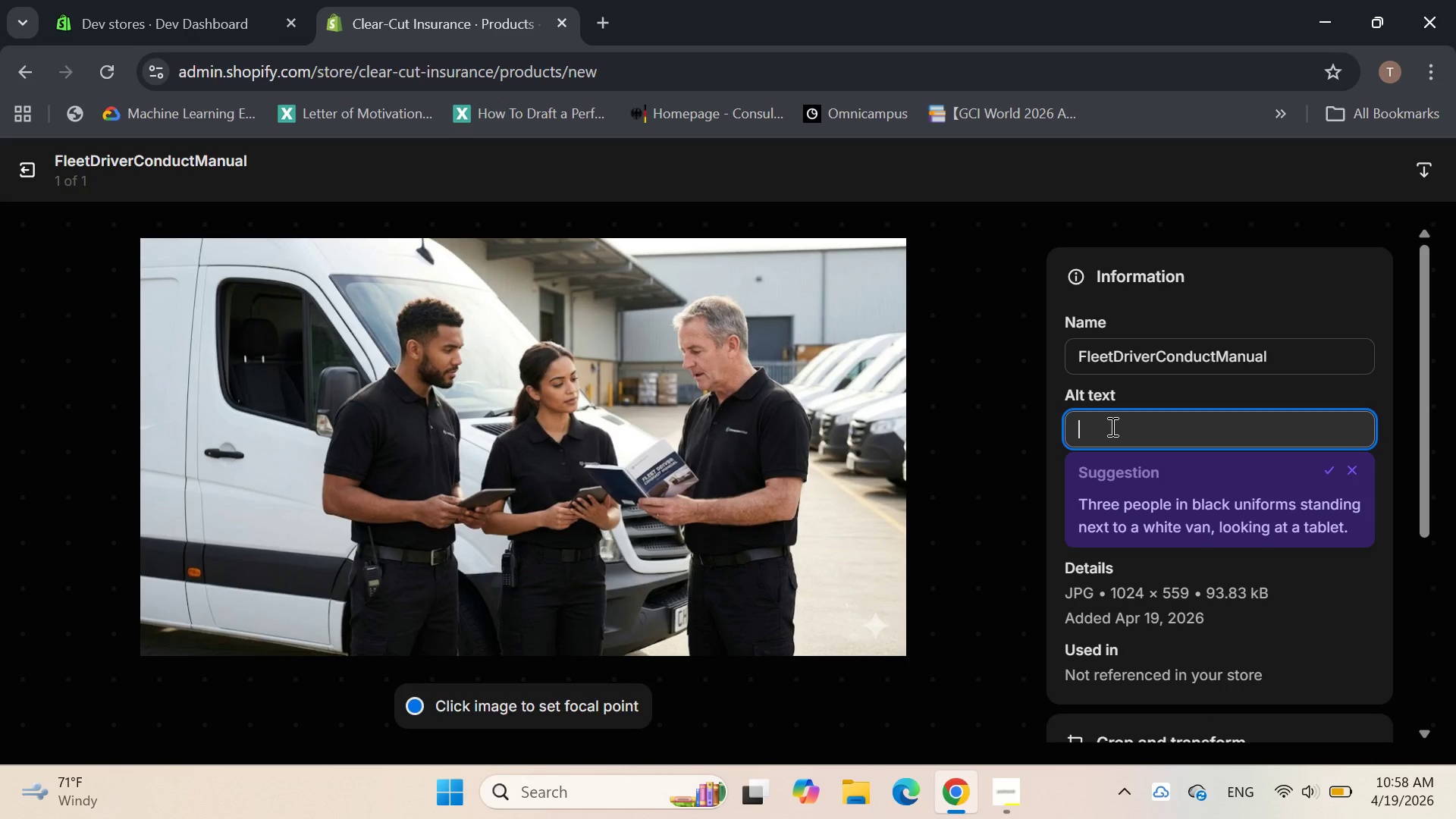 
type(Fleet drier)
key(Backspace)
key(Backspace)
type(ver conducr)
key(Backspace)
type(t policy manual)
 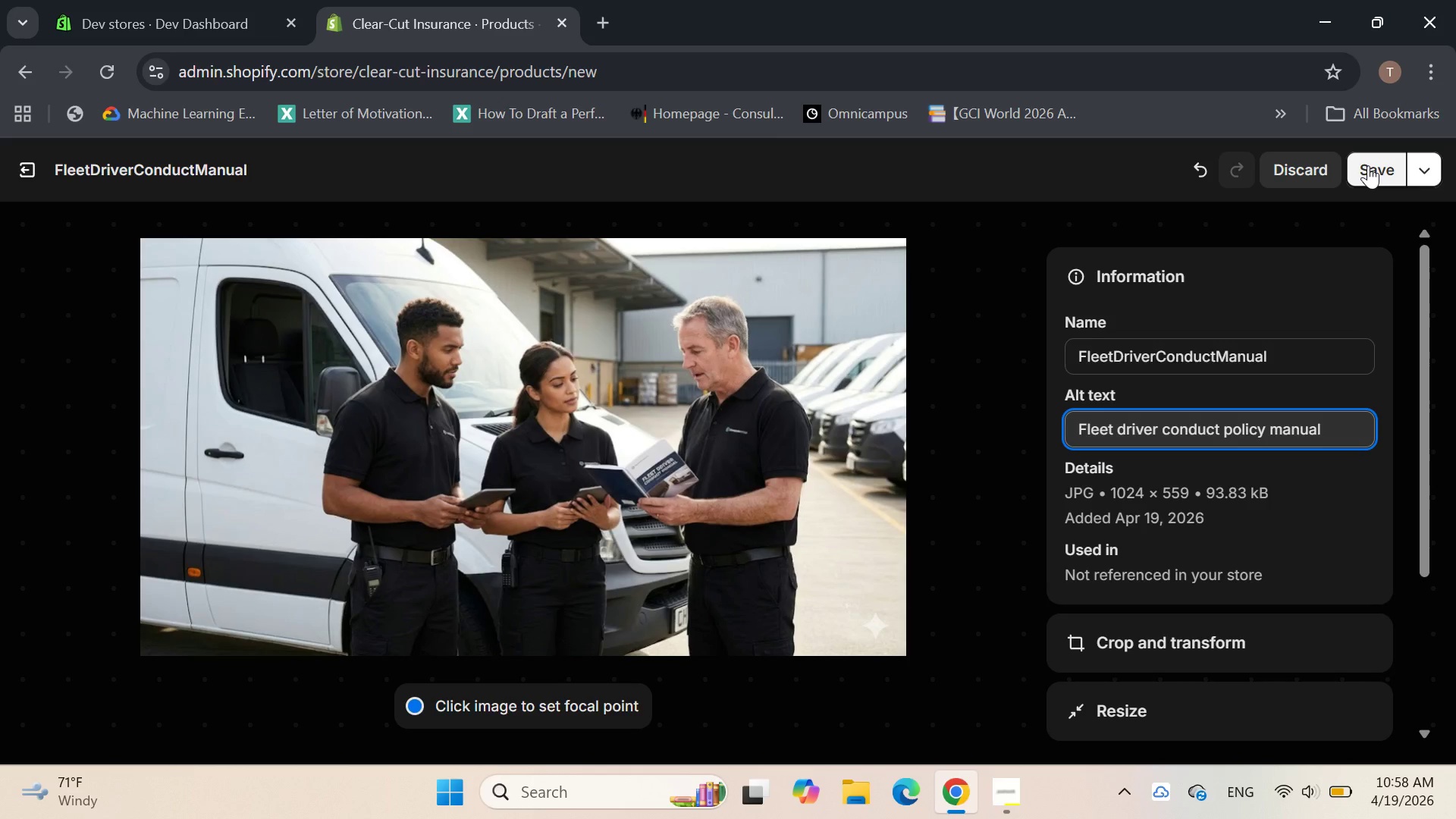 
wait(6.19)
 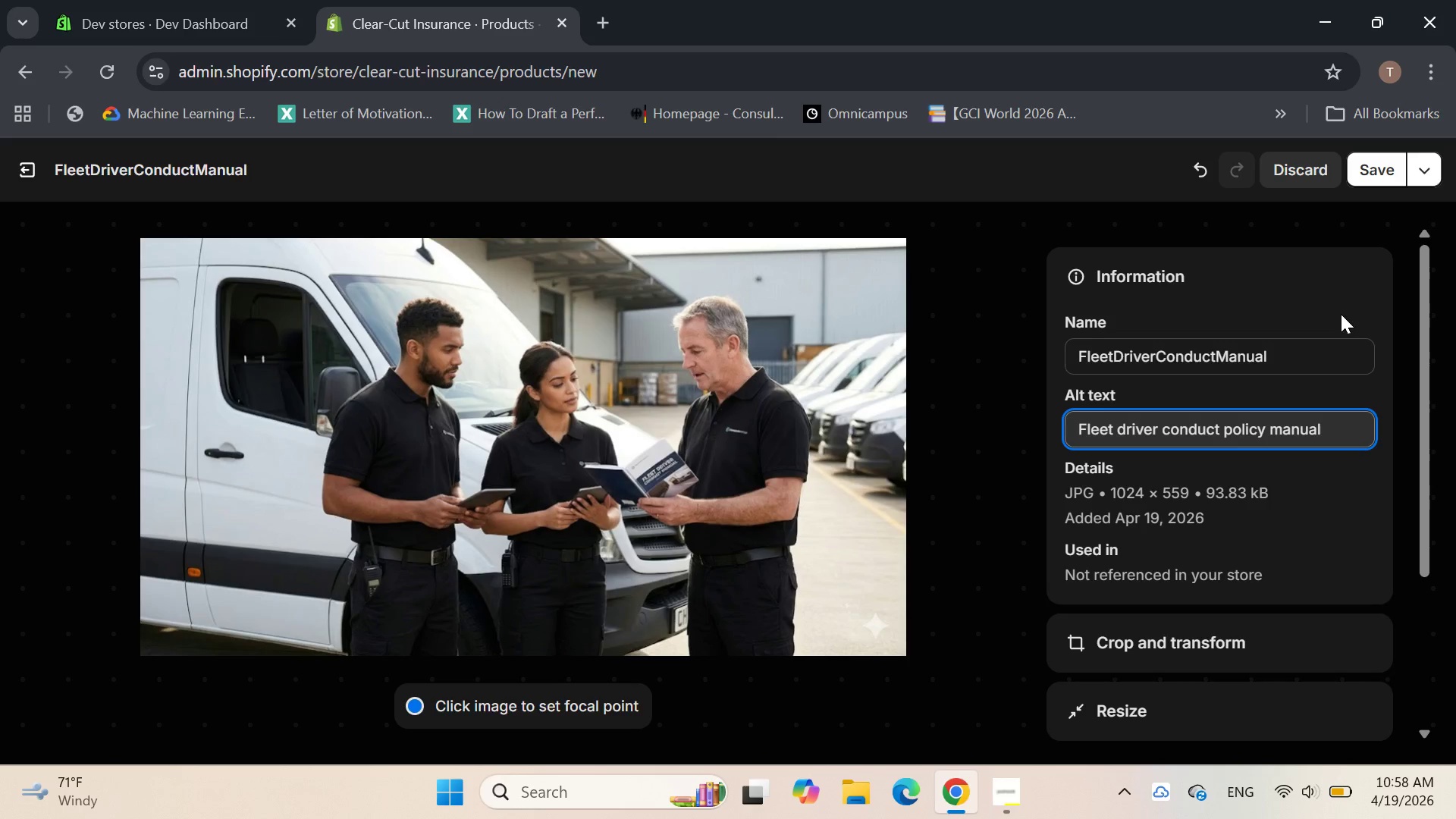 
left_click([1368, 165])
 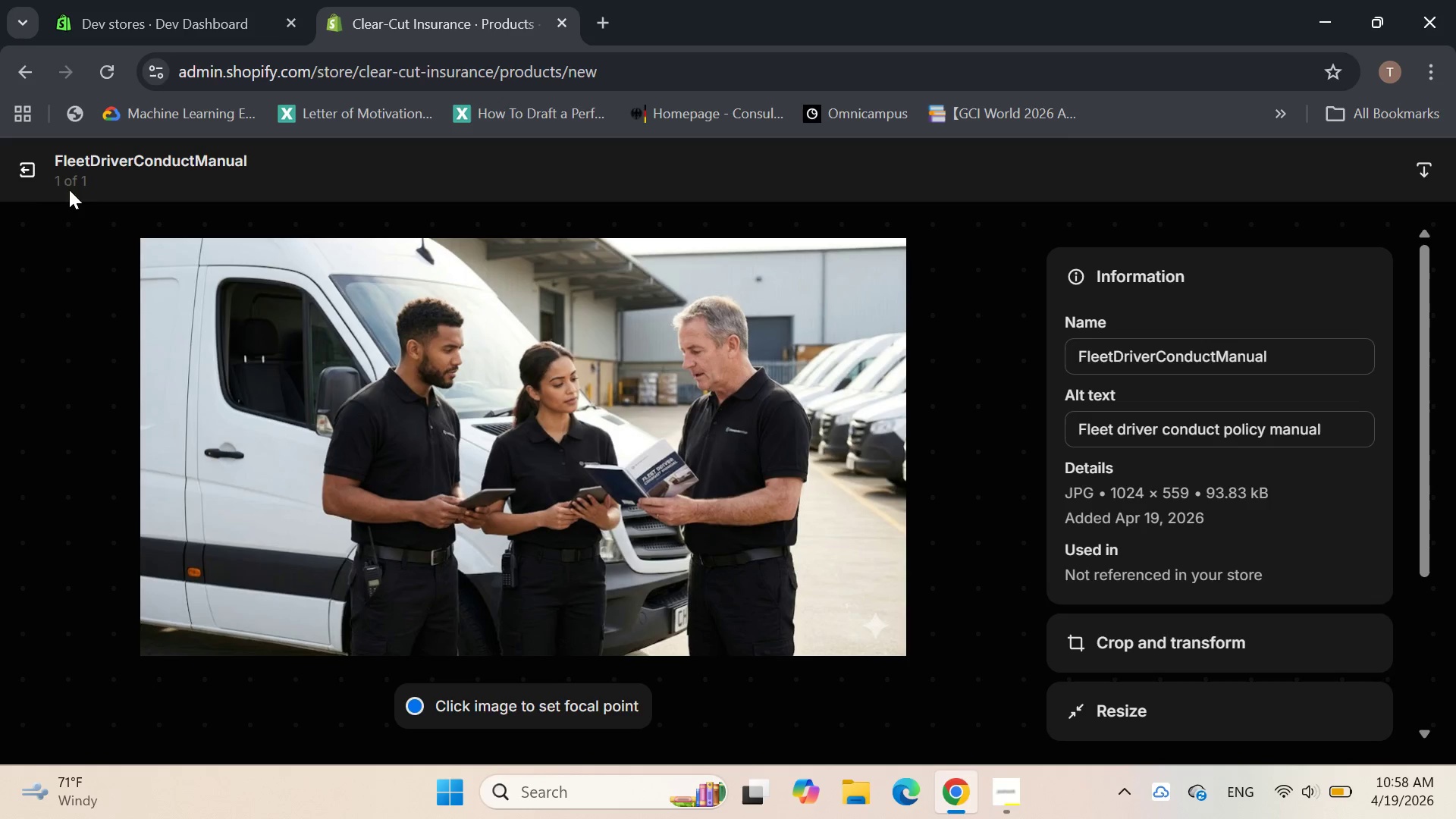 
left_click([37, 173])
 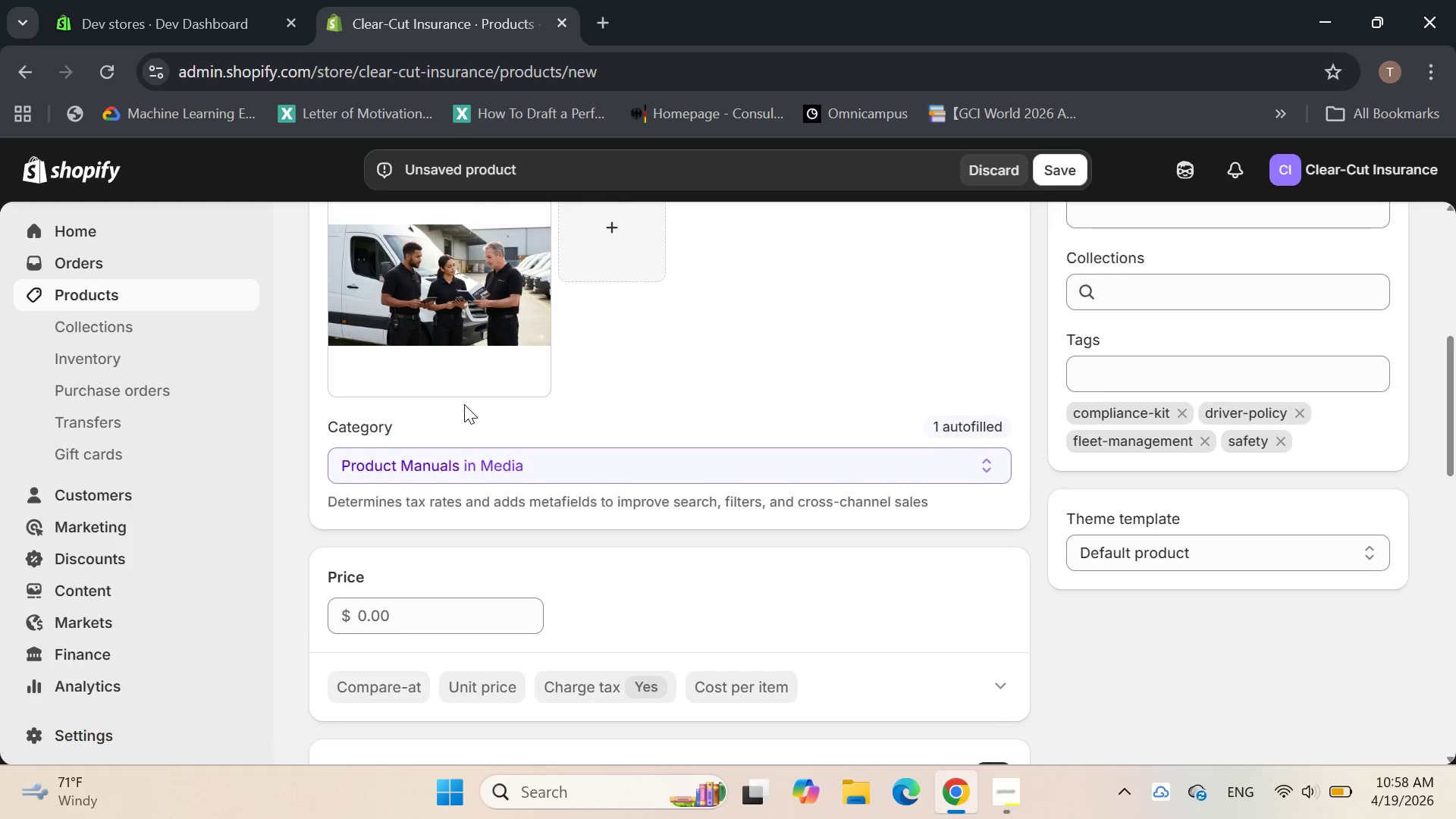 
wait(7.11)
 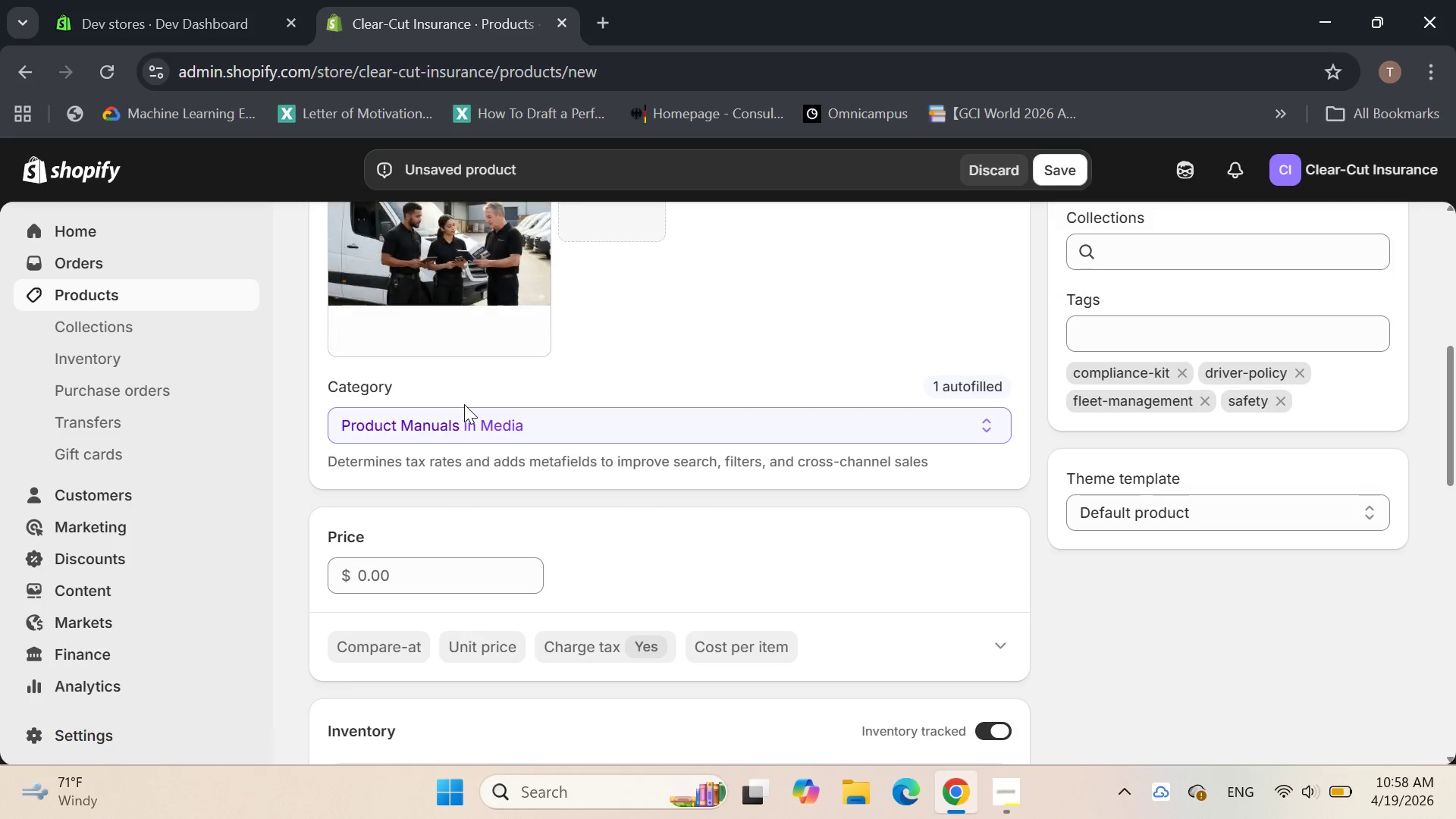 
left_click([433, 619])
 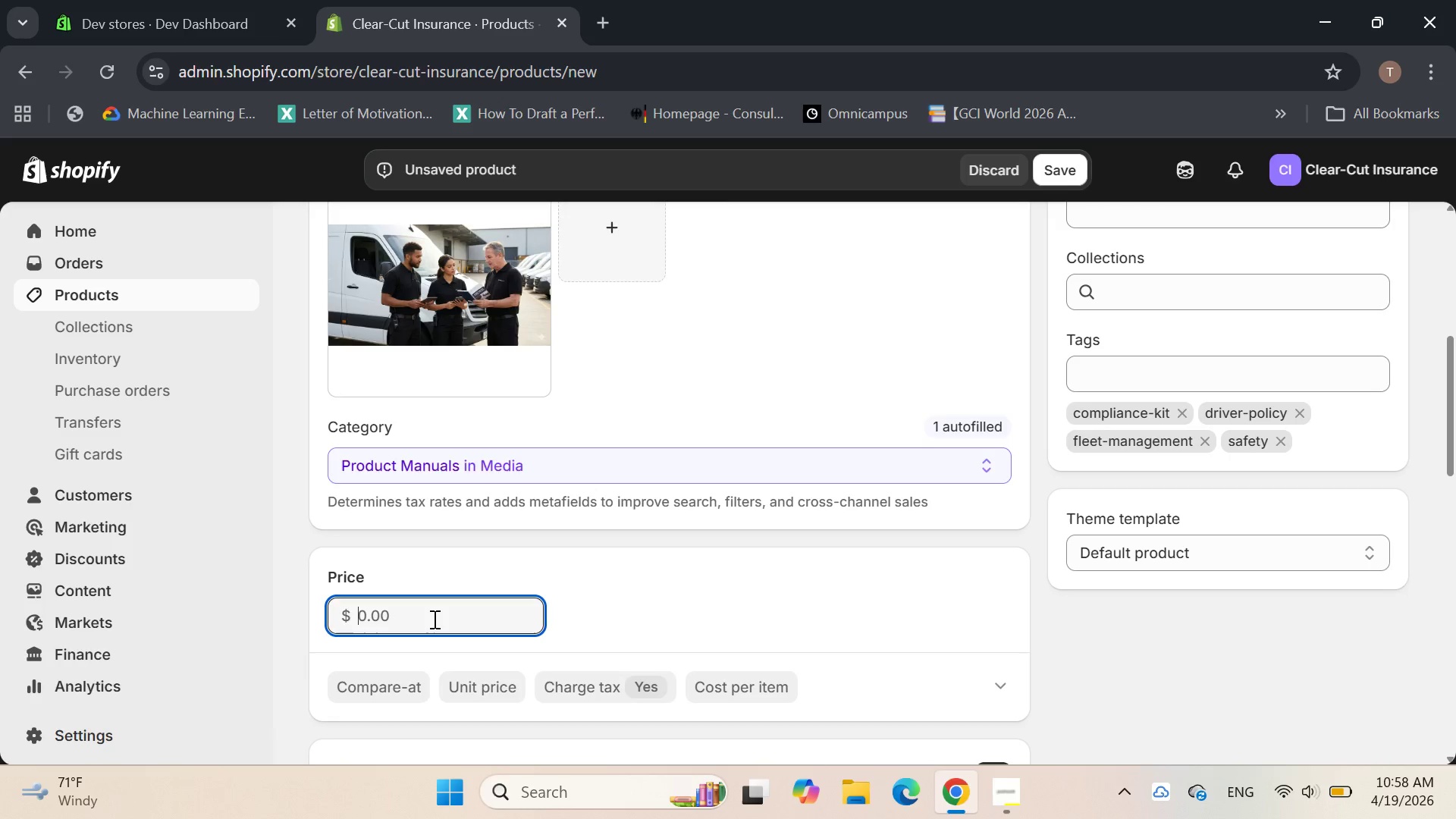 
wait(6.17)
 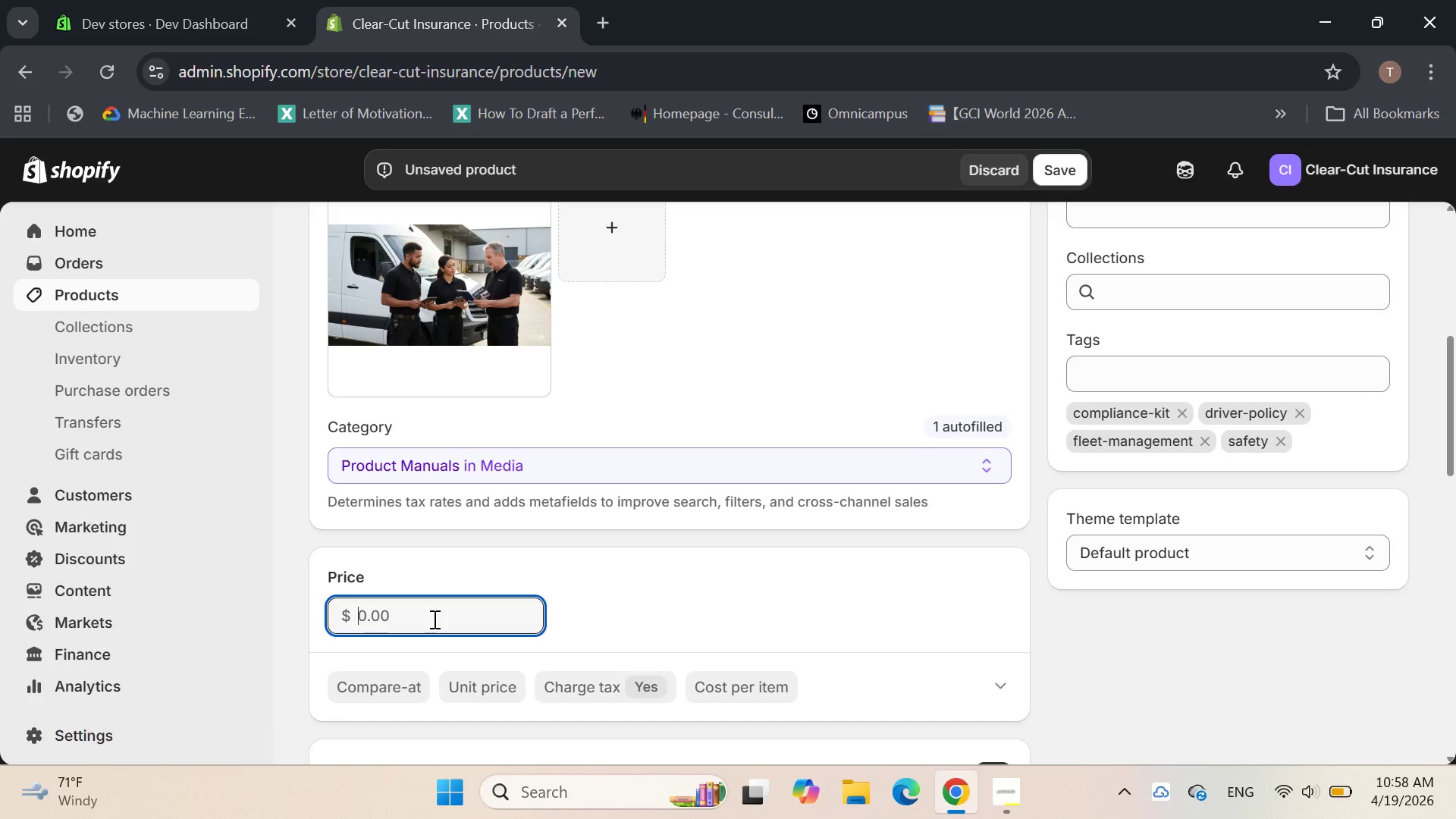 
type(30)
 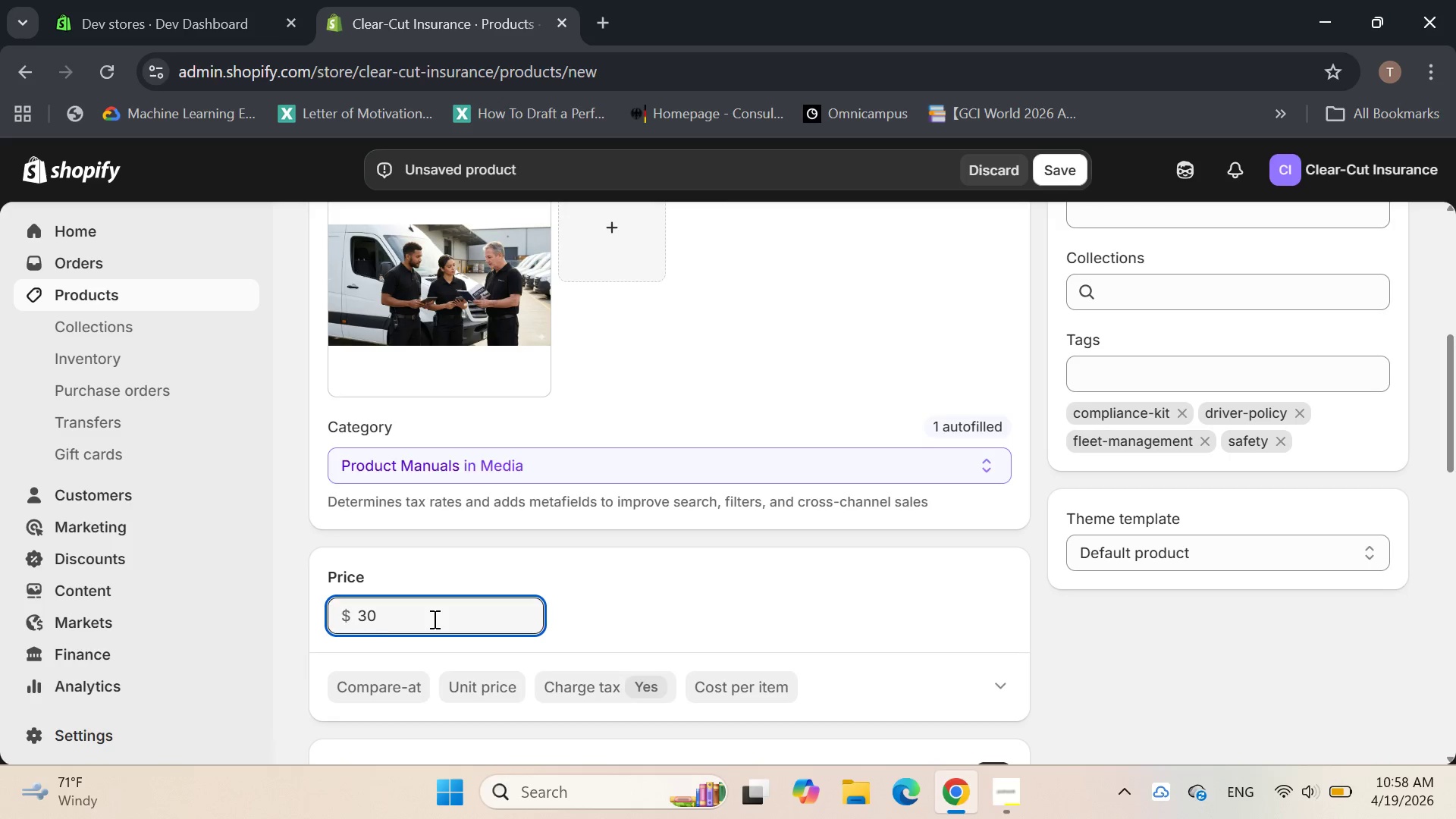 
key(Enter)
 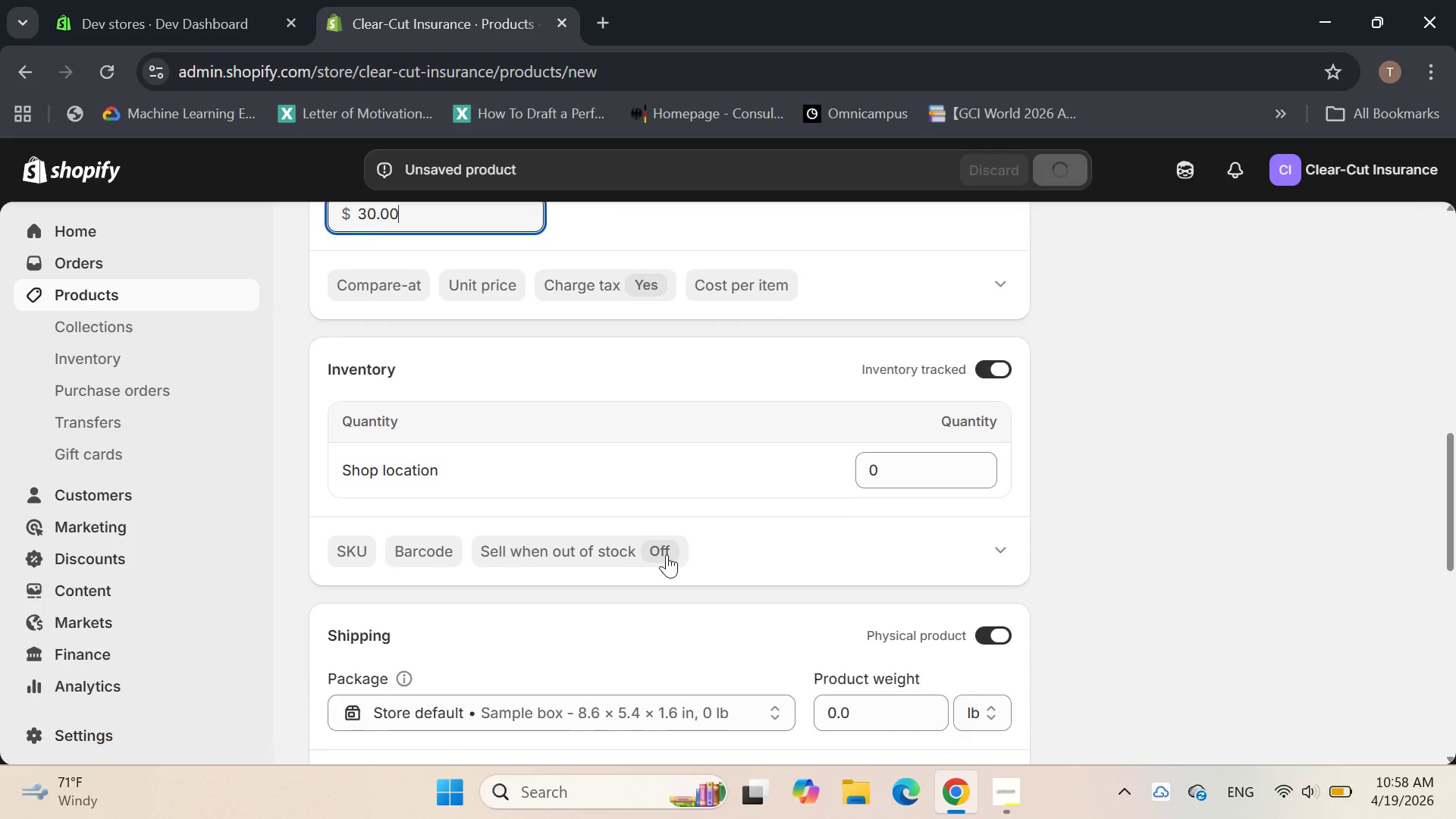 
left_click([993, 367])
 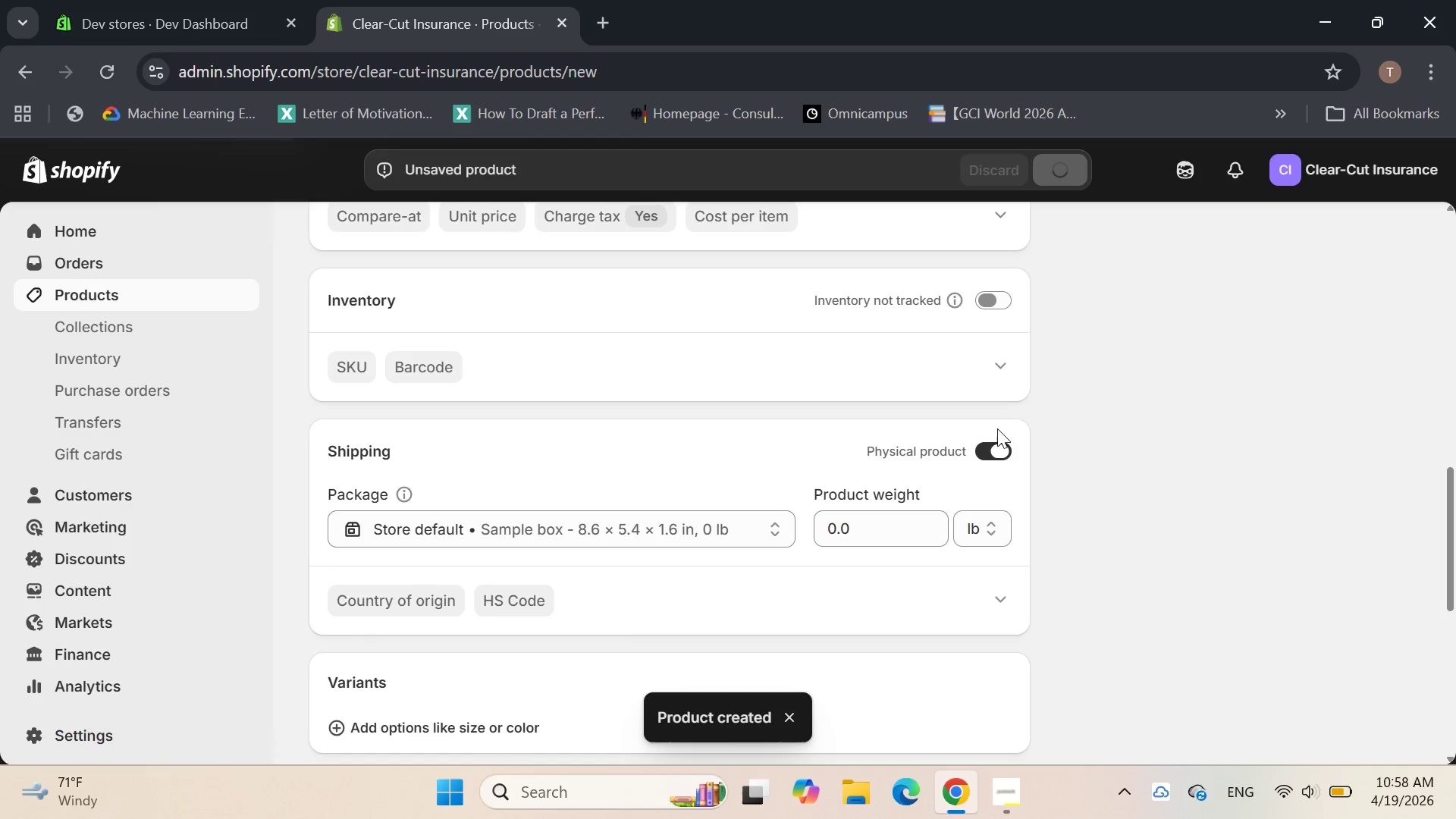 
left_click([995, 447])
 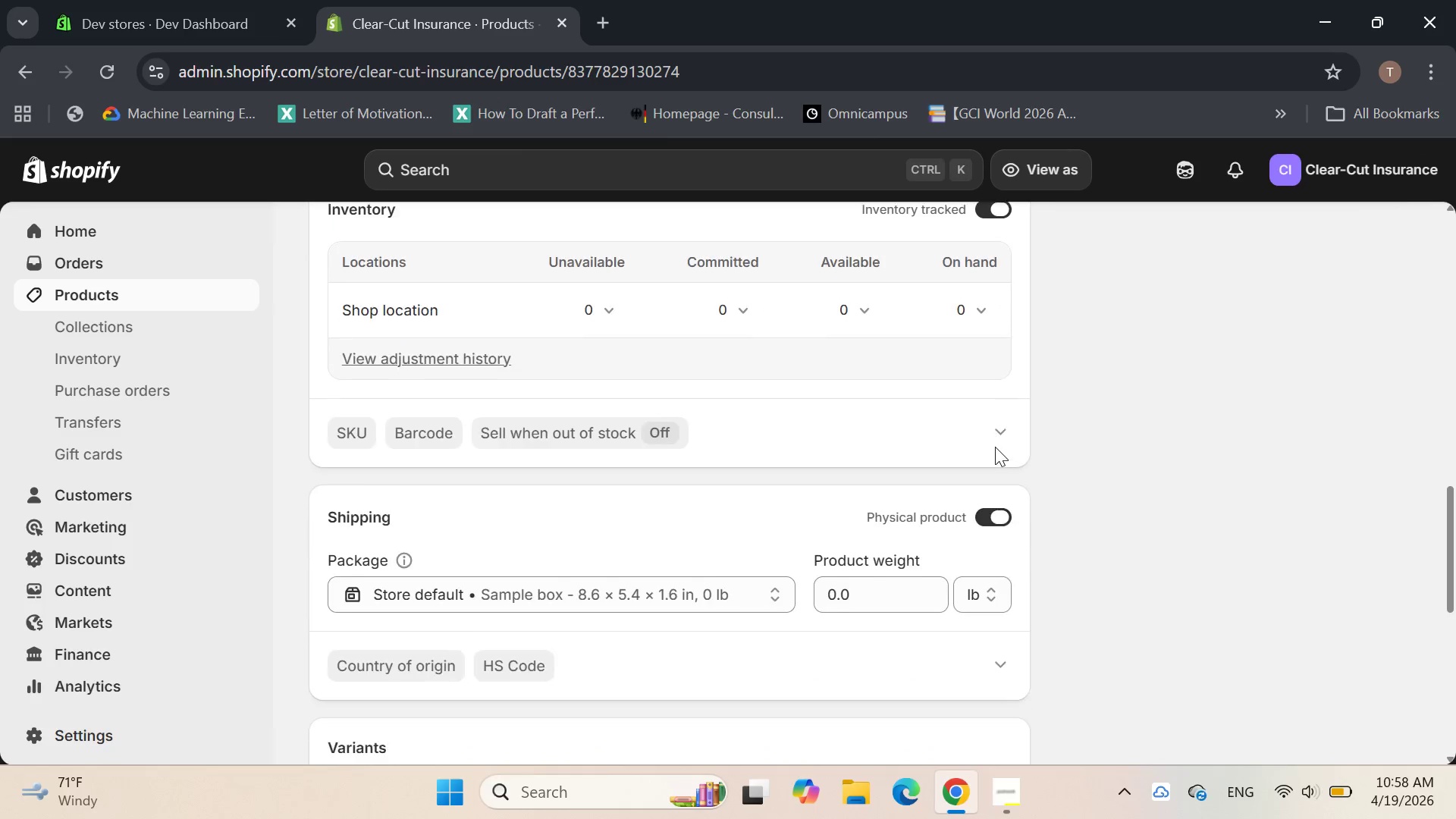 
wait(6.7)
 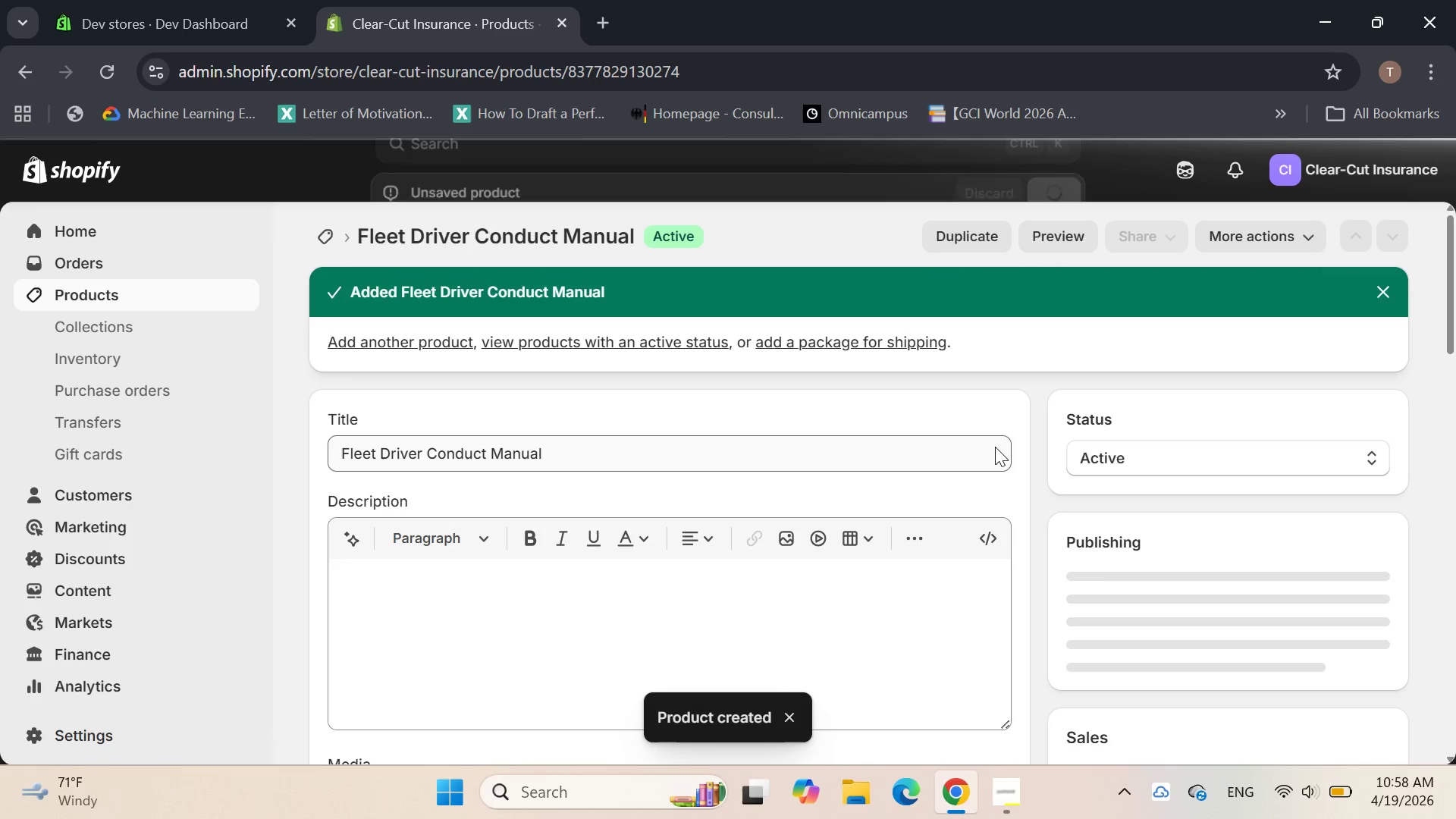 
left_click([994, 340])
 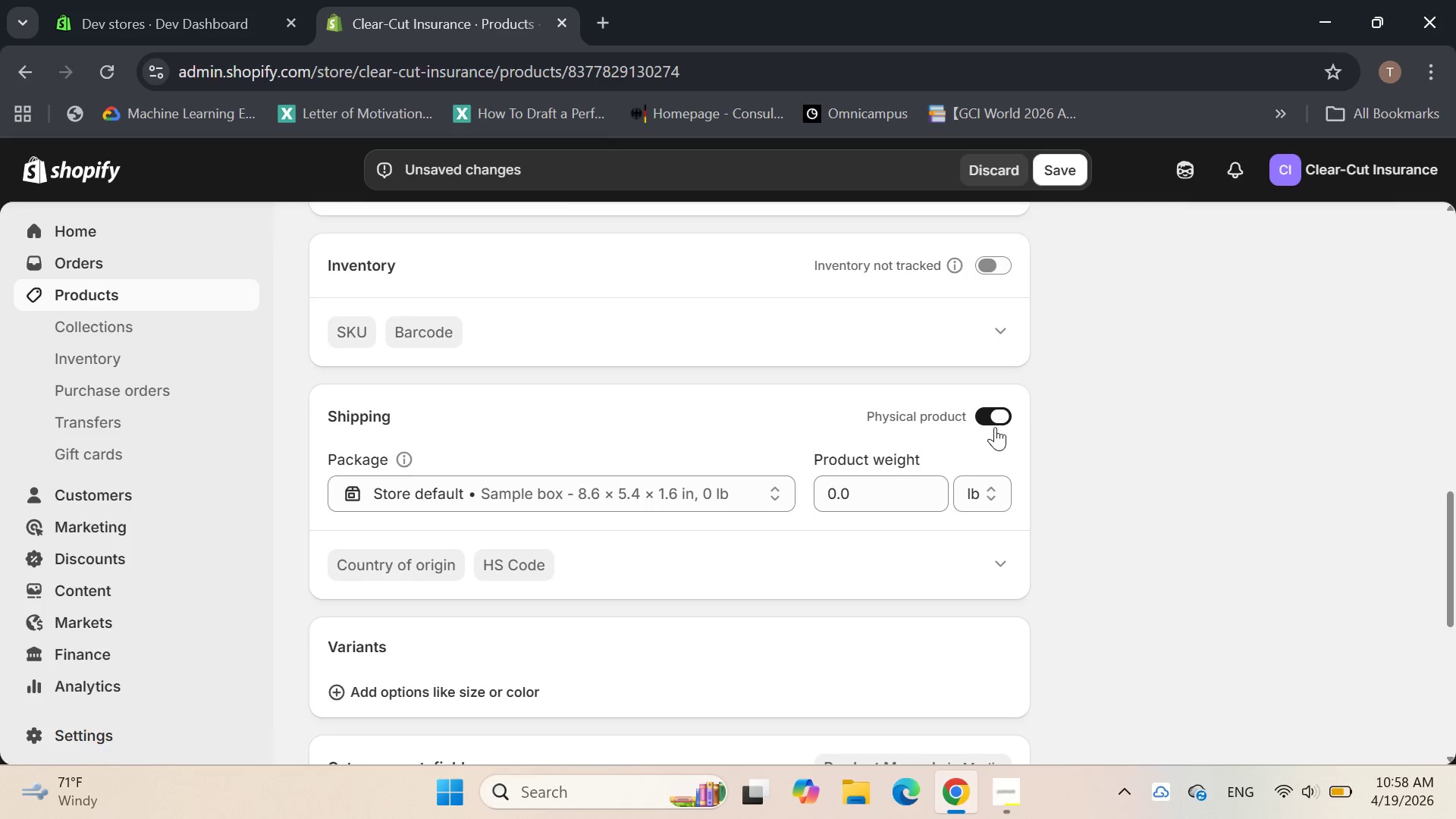 
left_click([993, 427])
 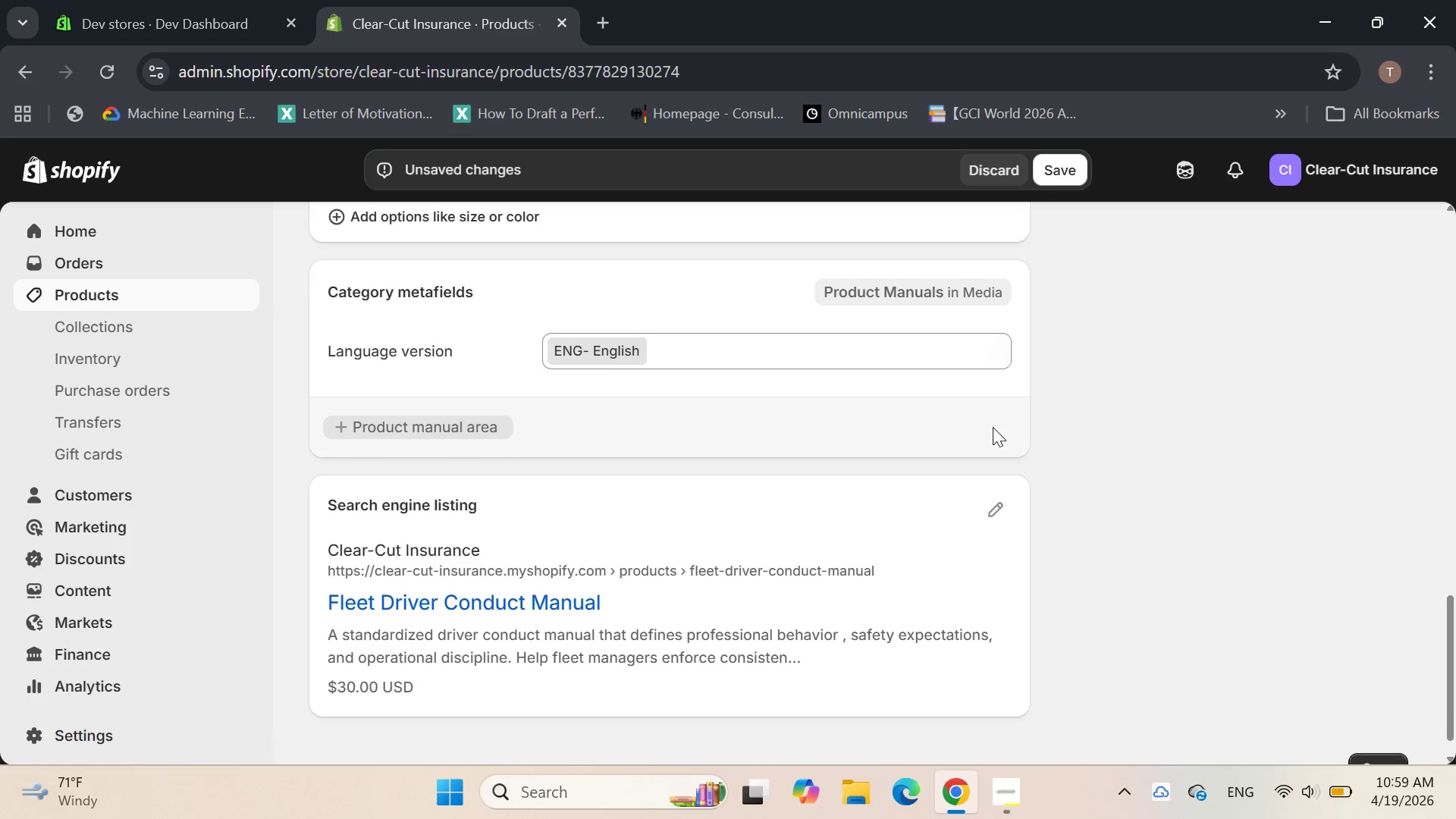 
wait(6.14)
 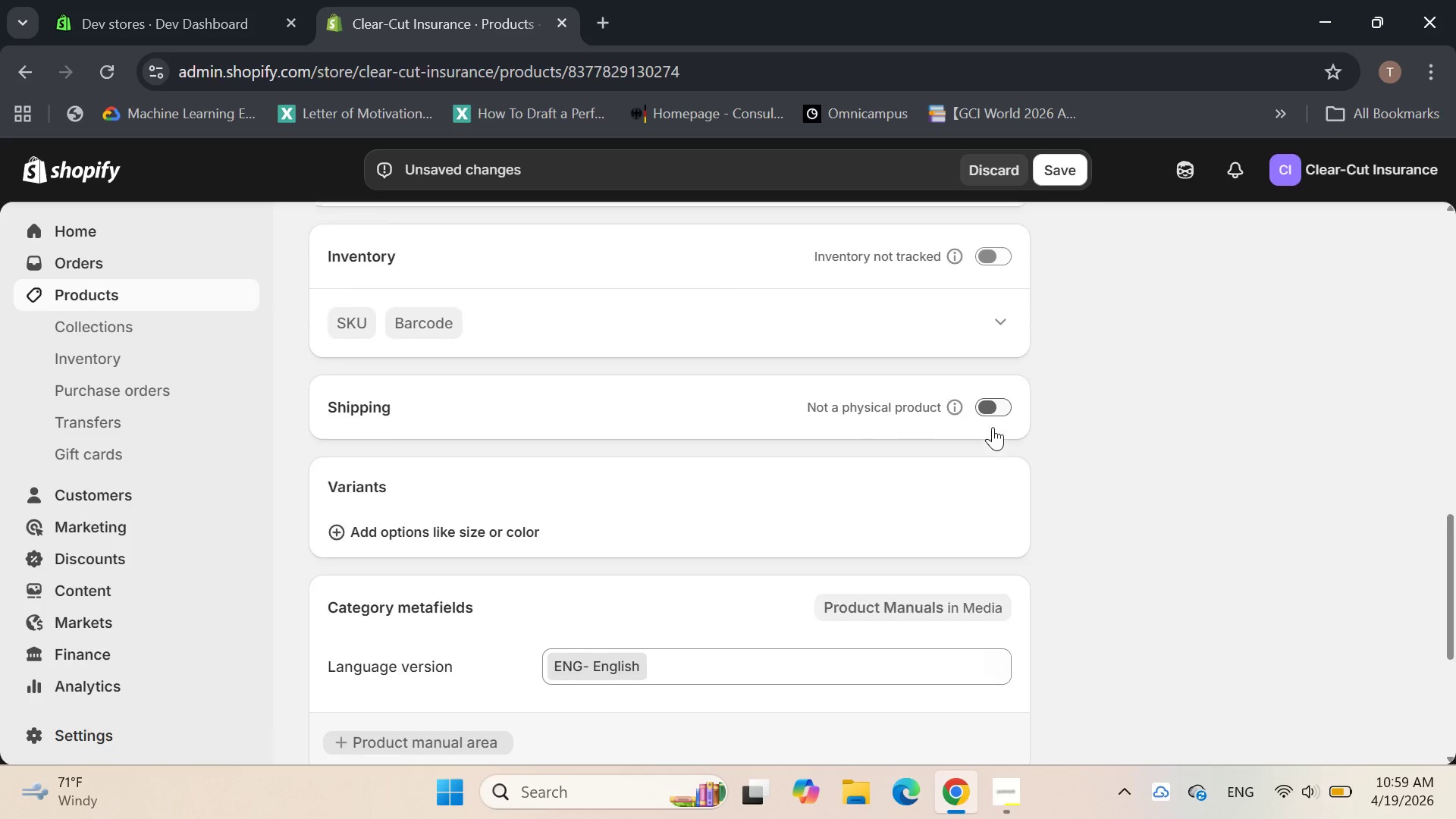 
left_click([992, 477])
 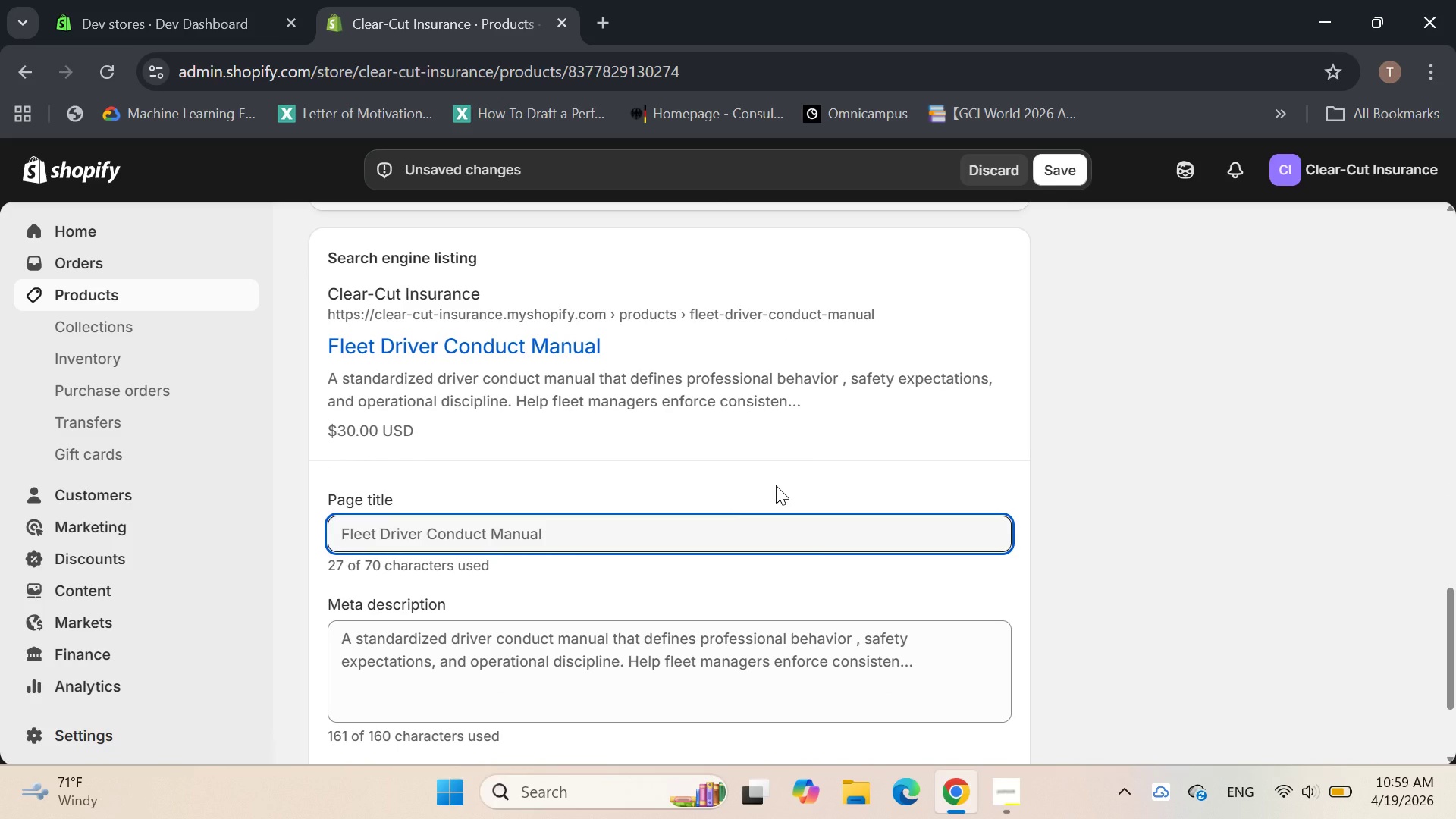 
wait(5.12)
 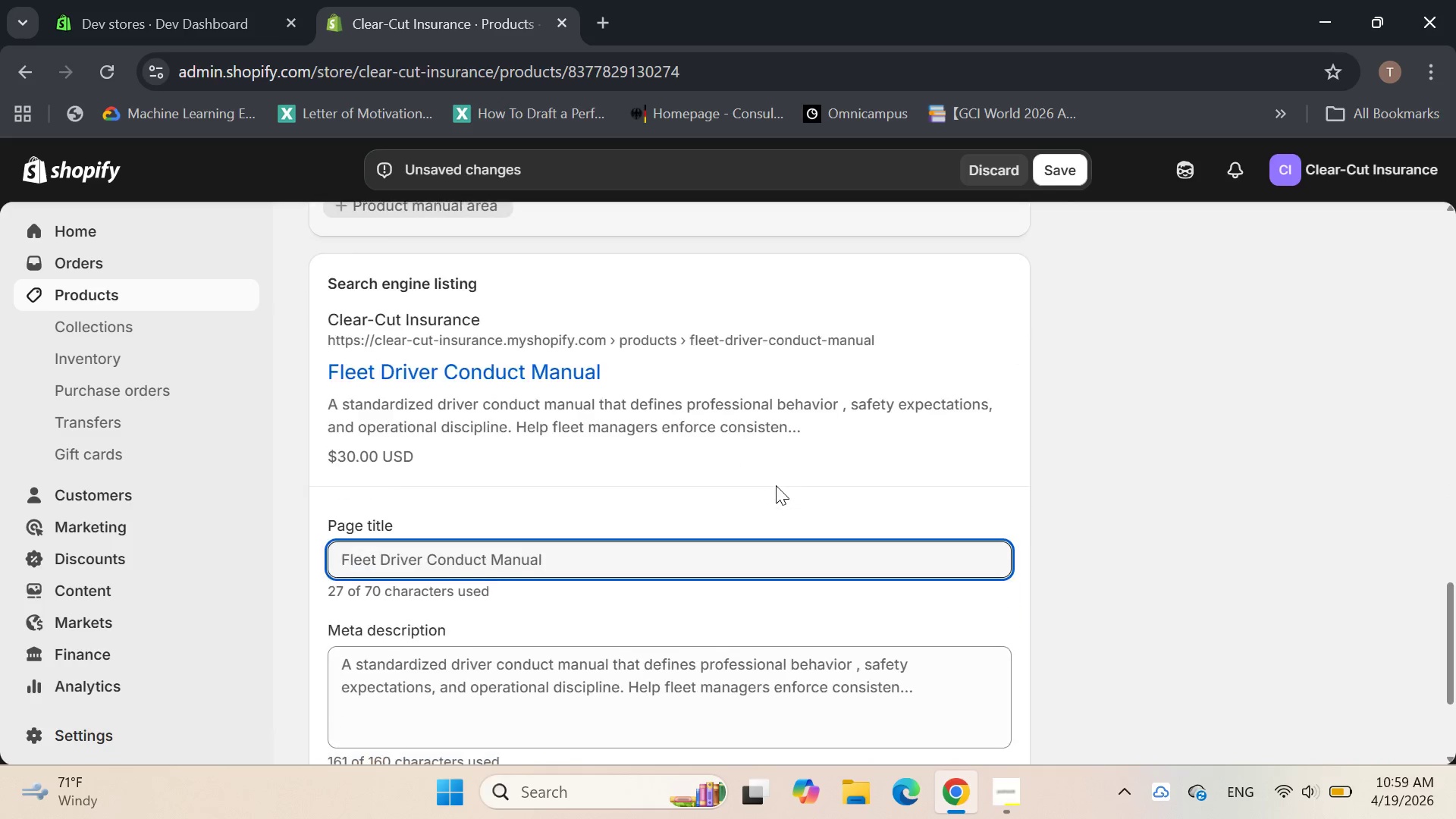 
left_click([595, 535])
 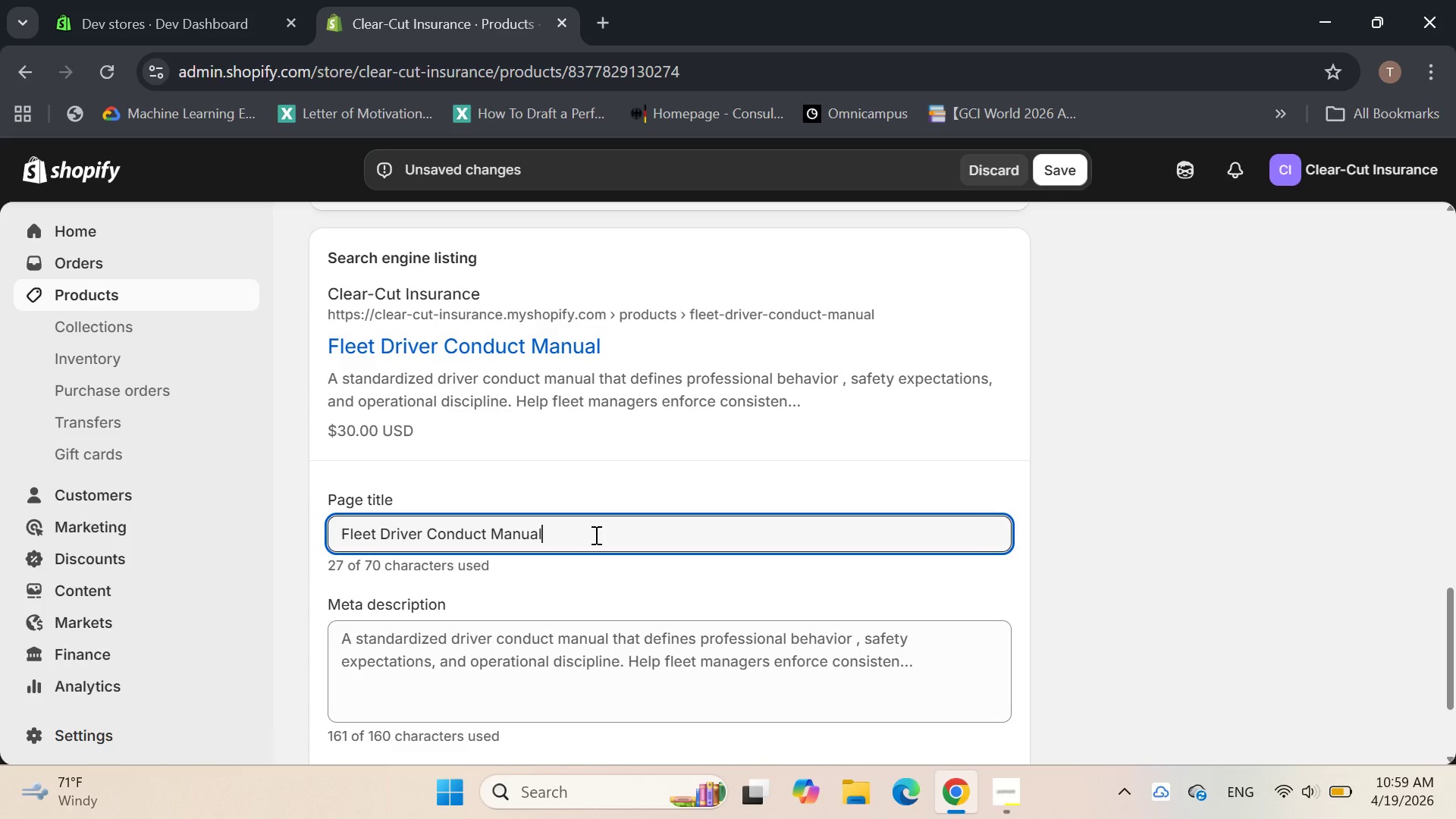 
type( Template )
 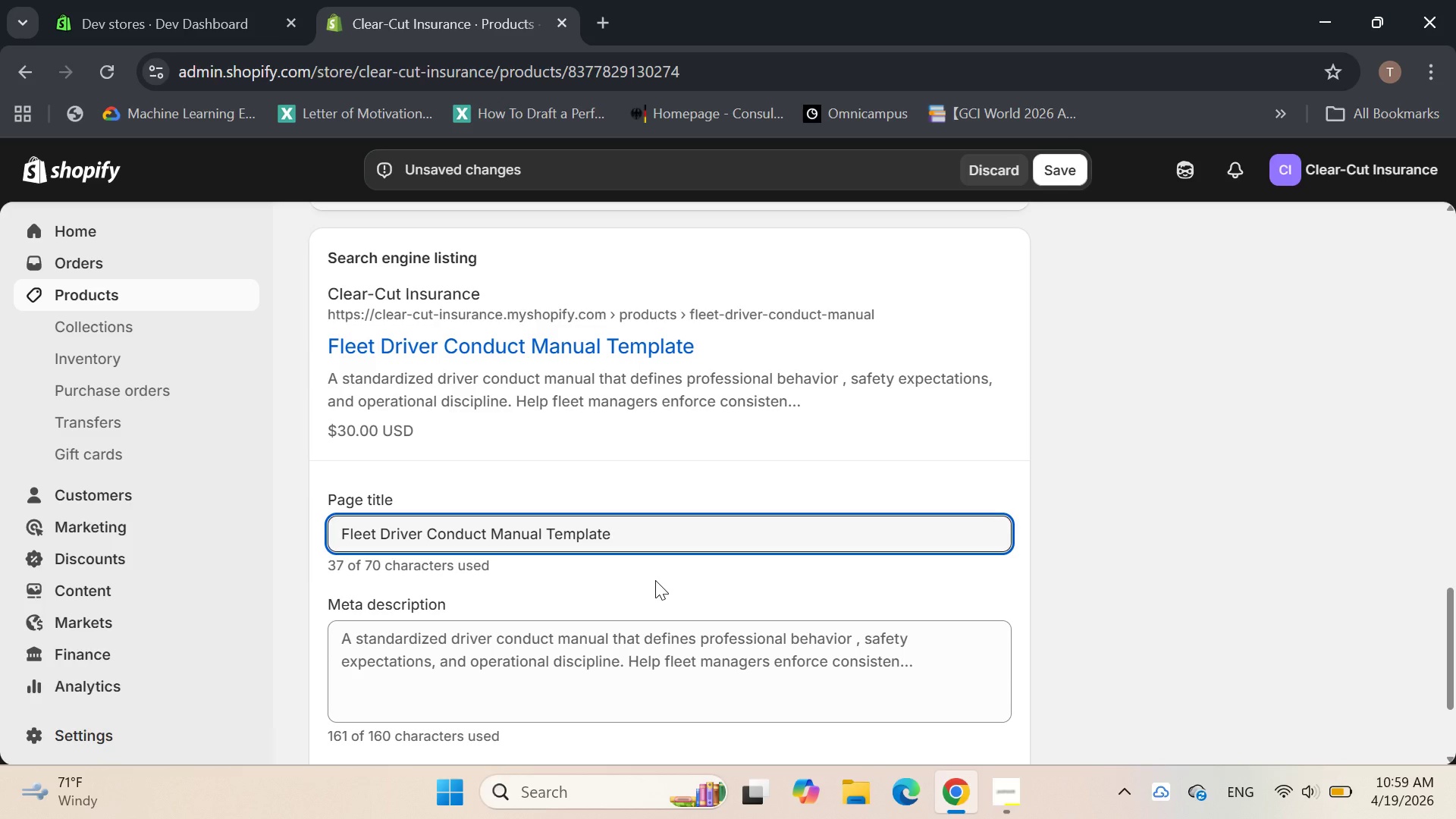 
wait(10.05)
 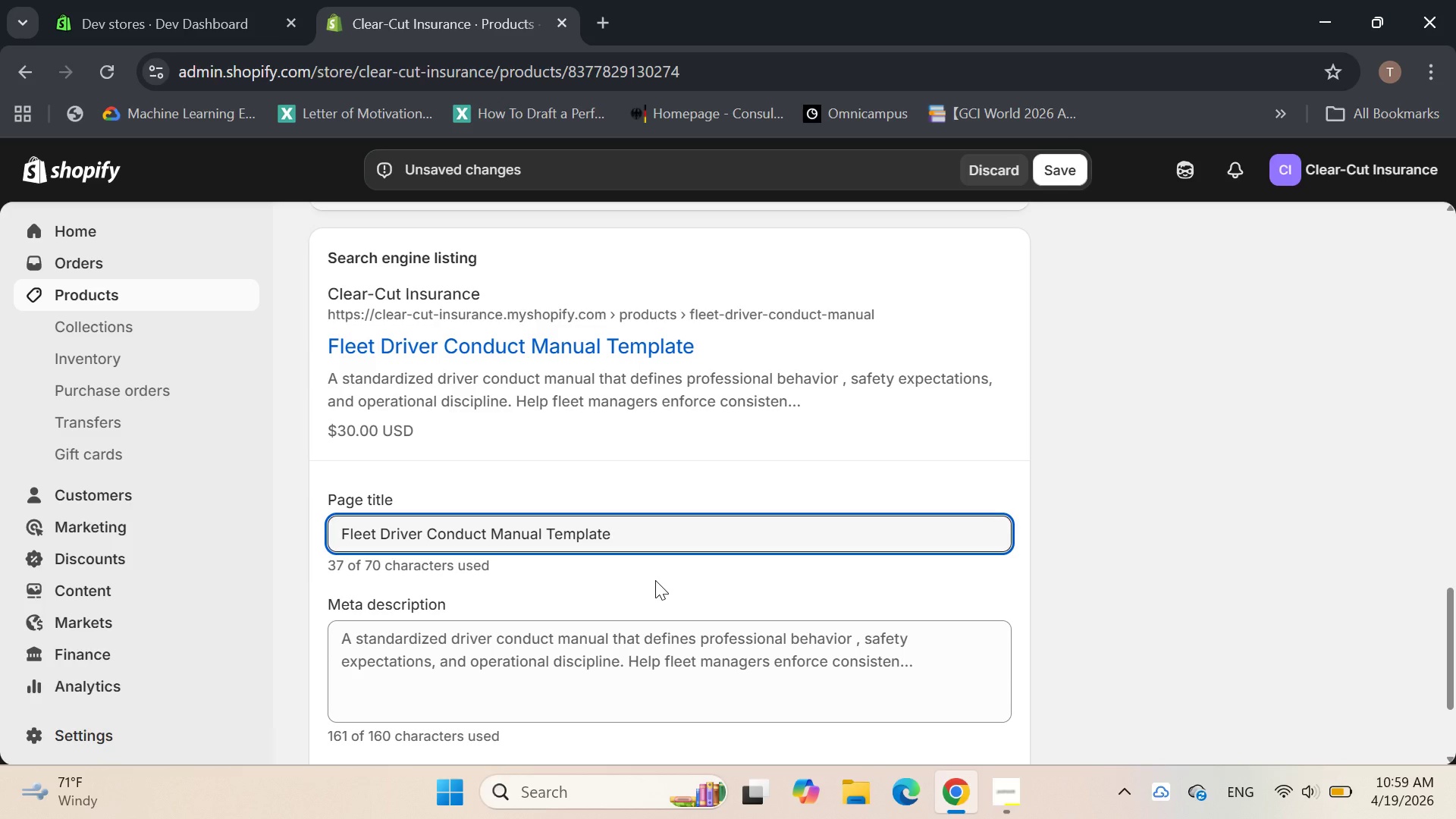 
left_click([485, 642])
 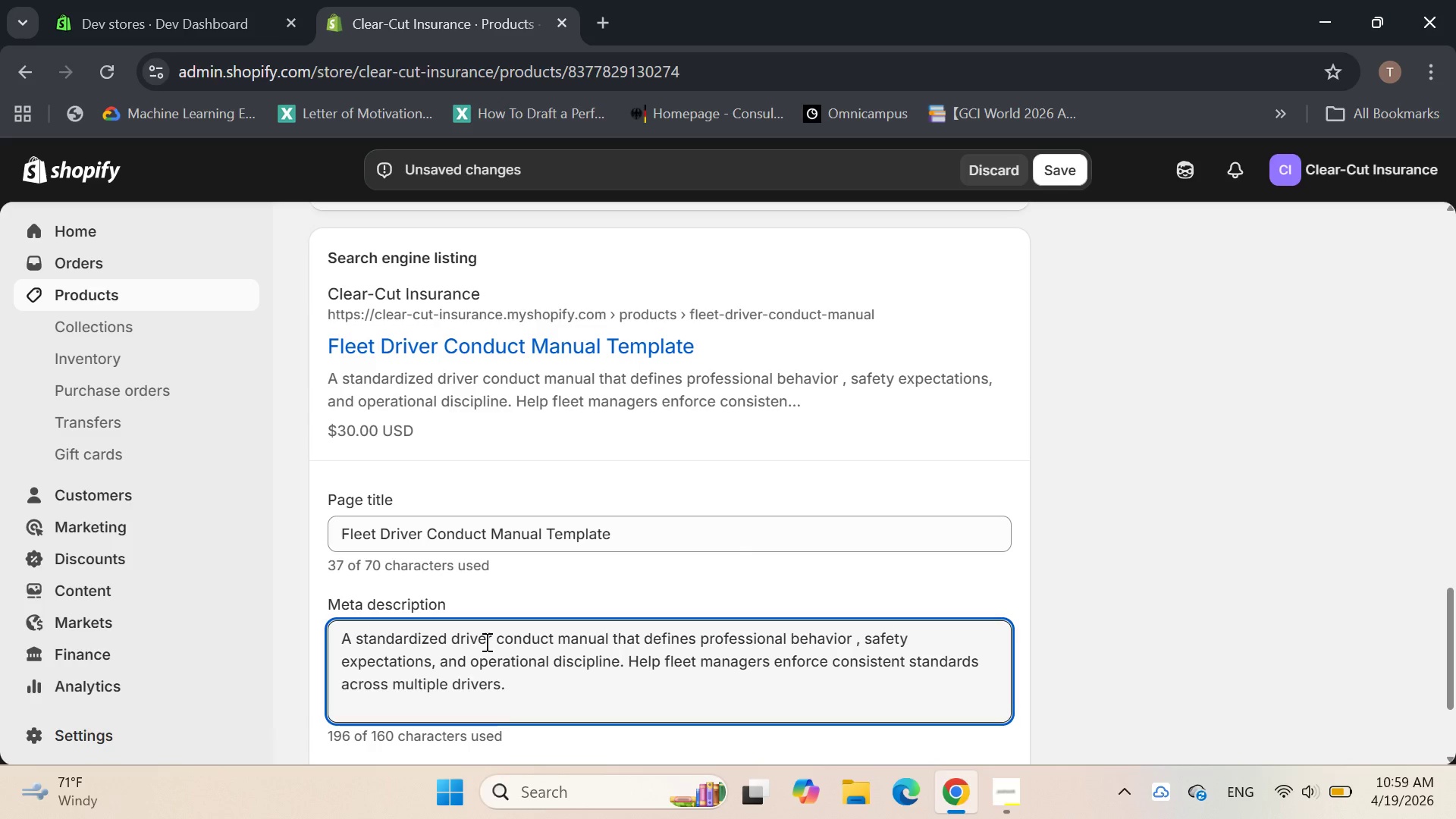 
type(Driver)
 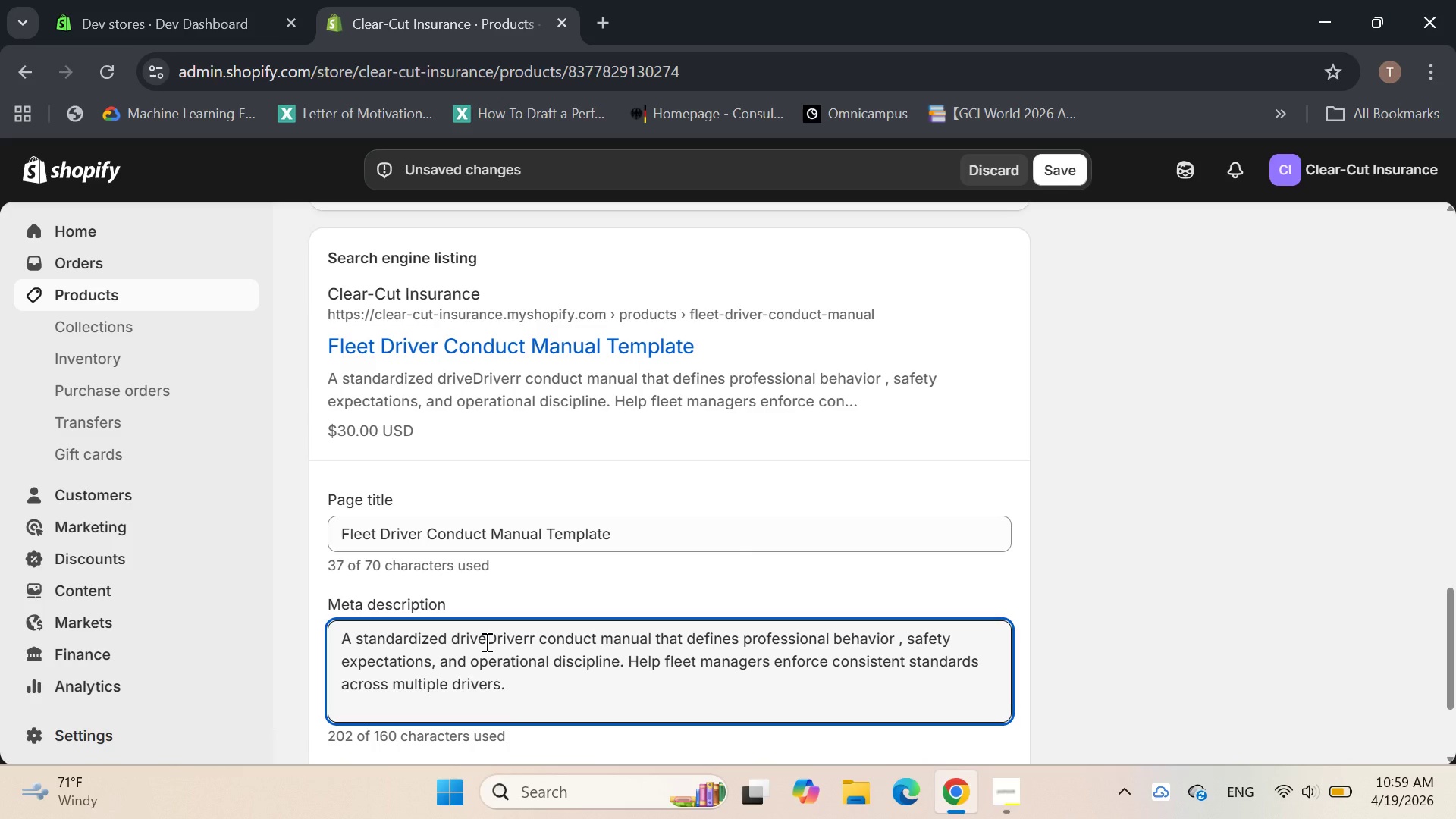 
key(Control+A)
 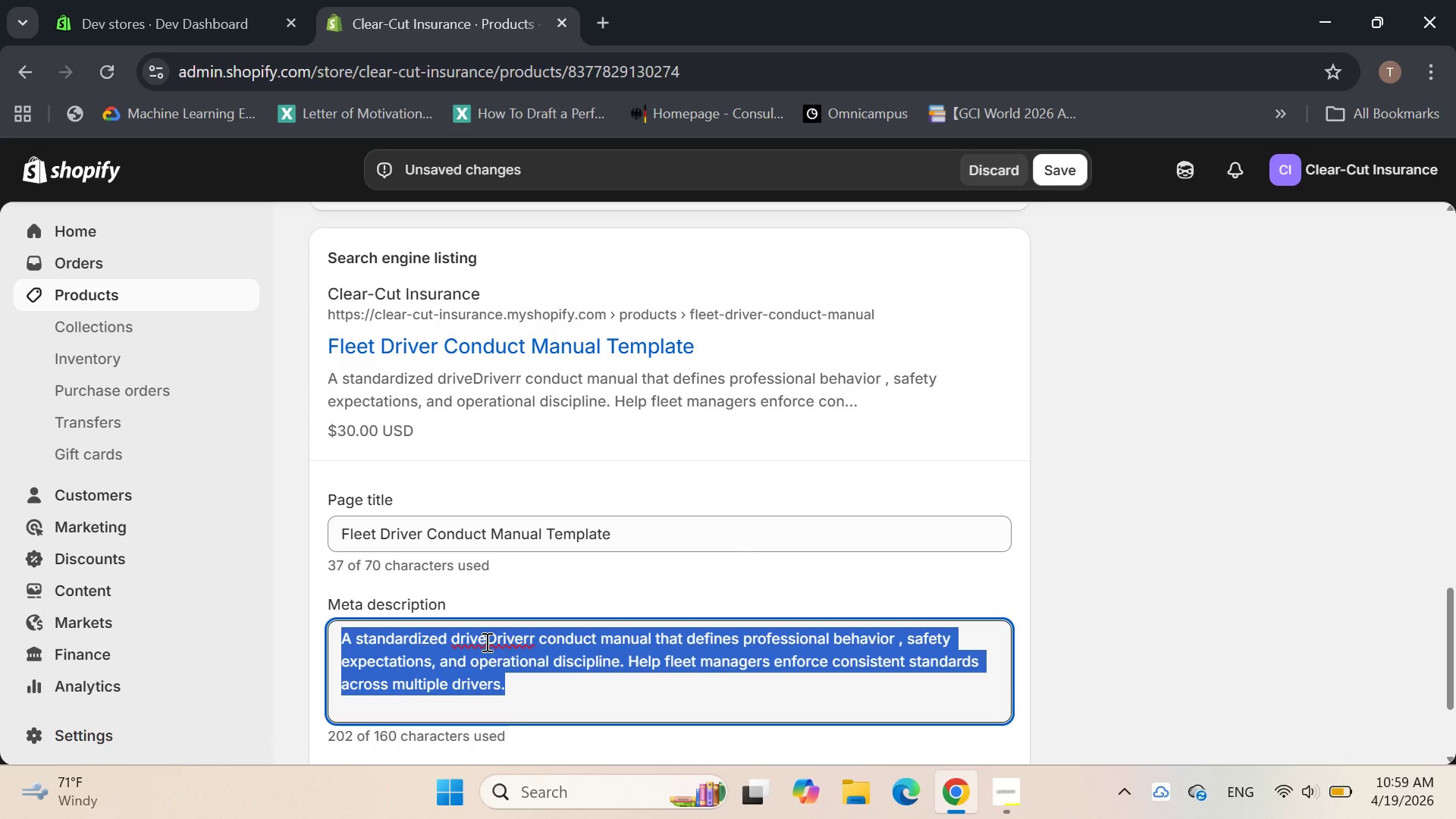 
key(Backspace)
type(Driver behaviur)
key(Backspace)
key(Backspace)
type(or and compliance manual for commercial fleet operation.)
key(Backspace)
type(s.)
 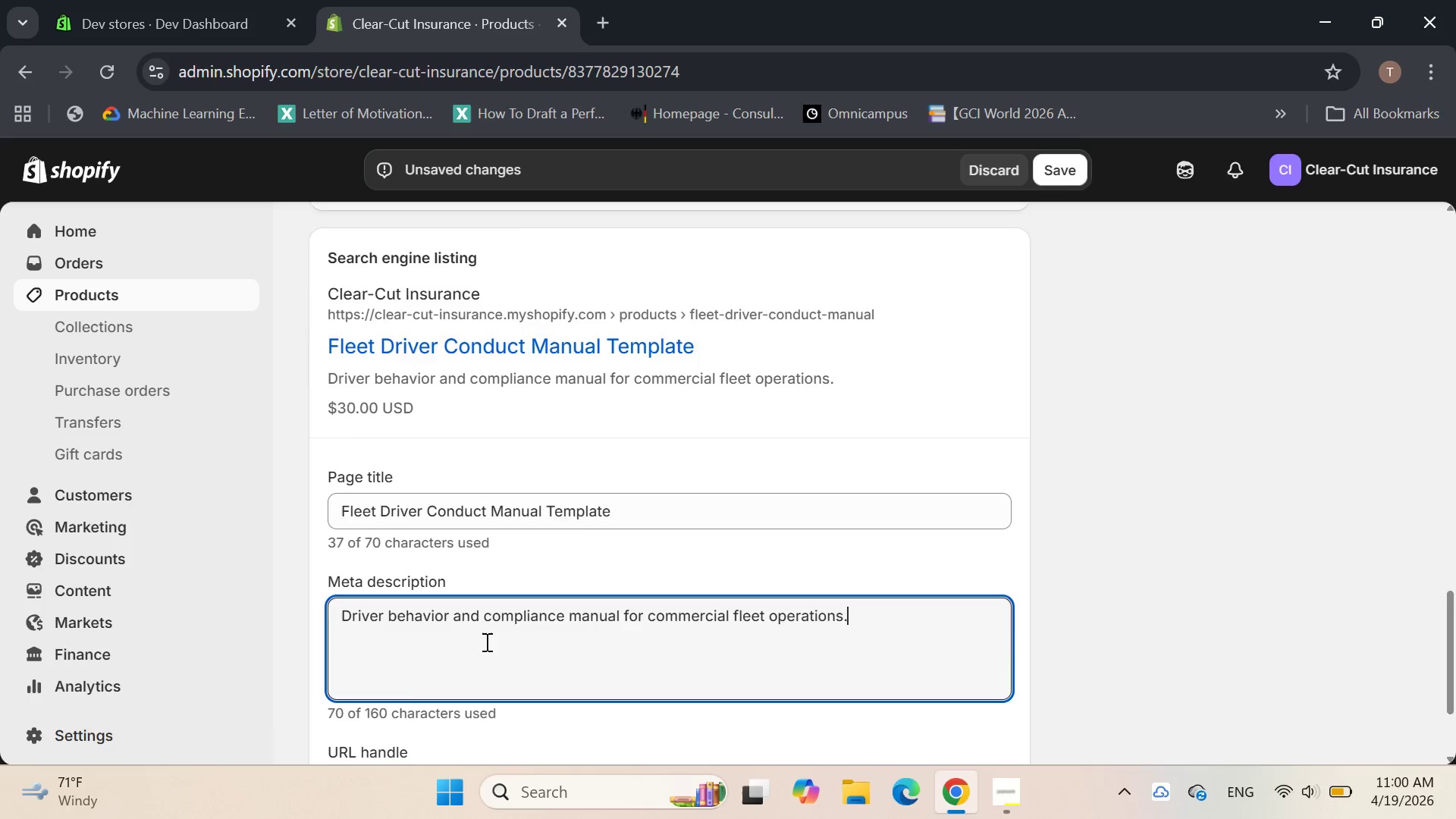 
wait(15.64)
 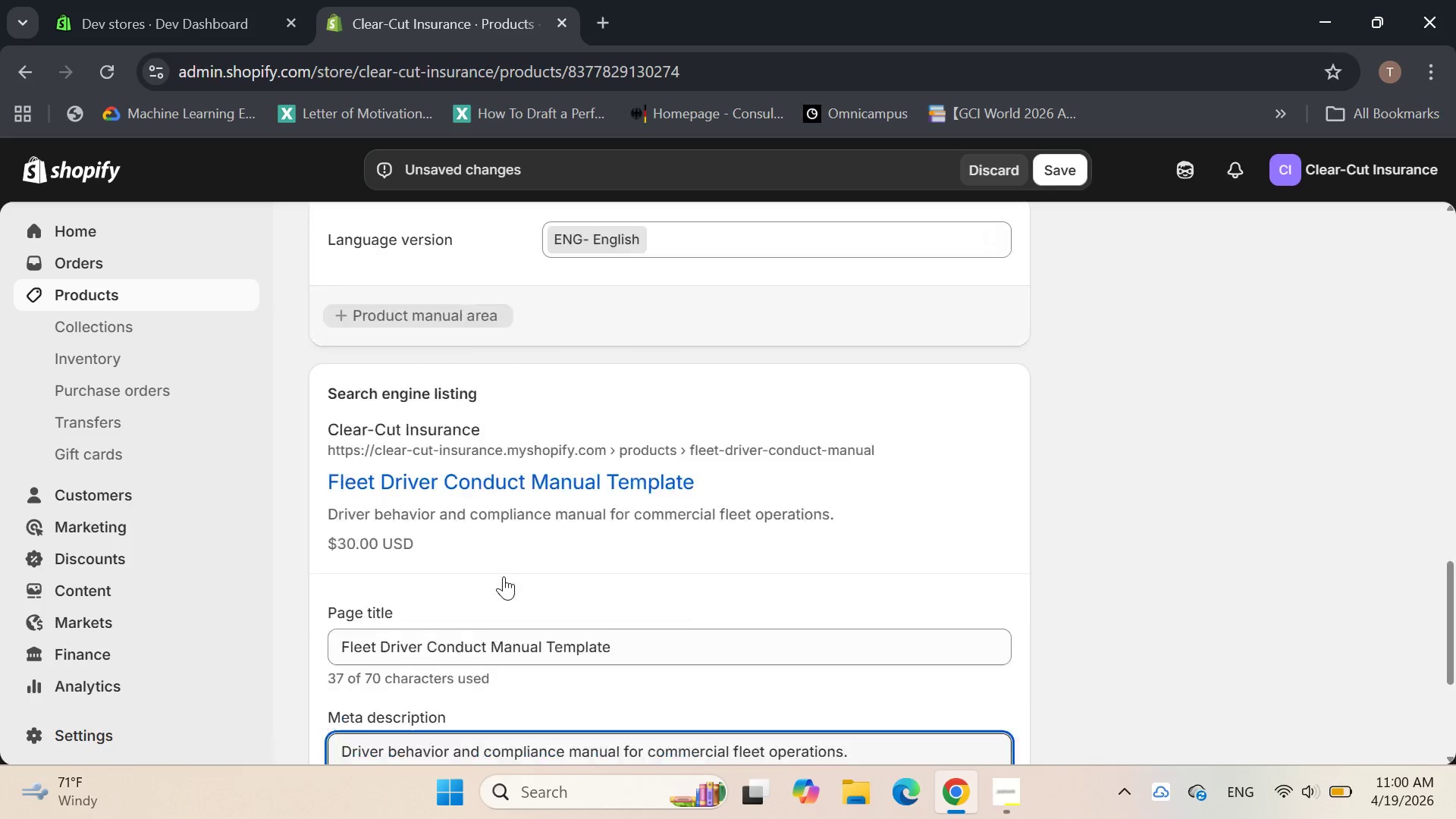 
left_click([1063, 179])
 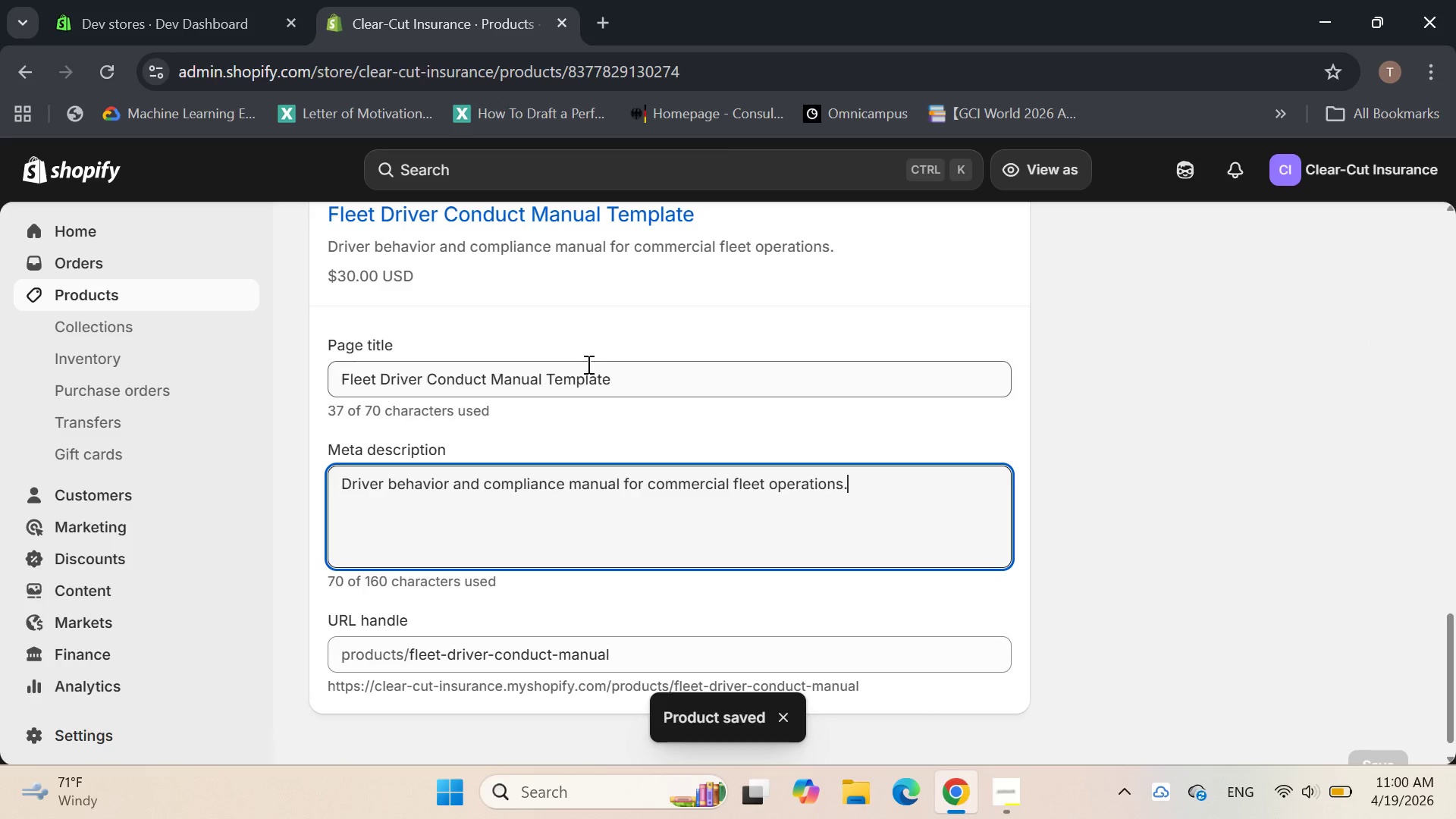 
wait(11.16)
 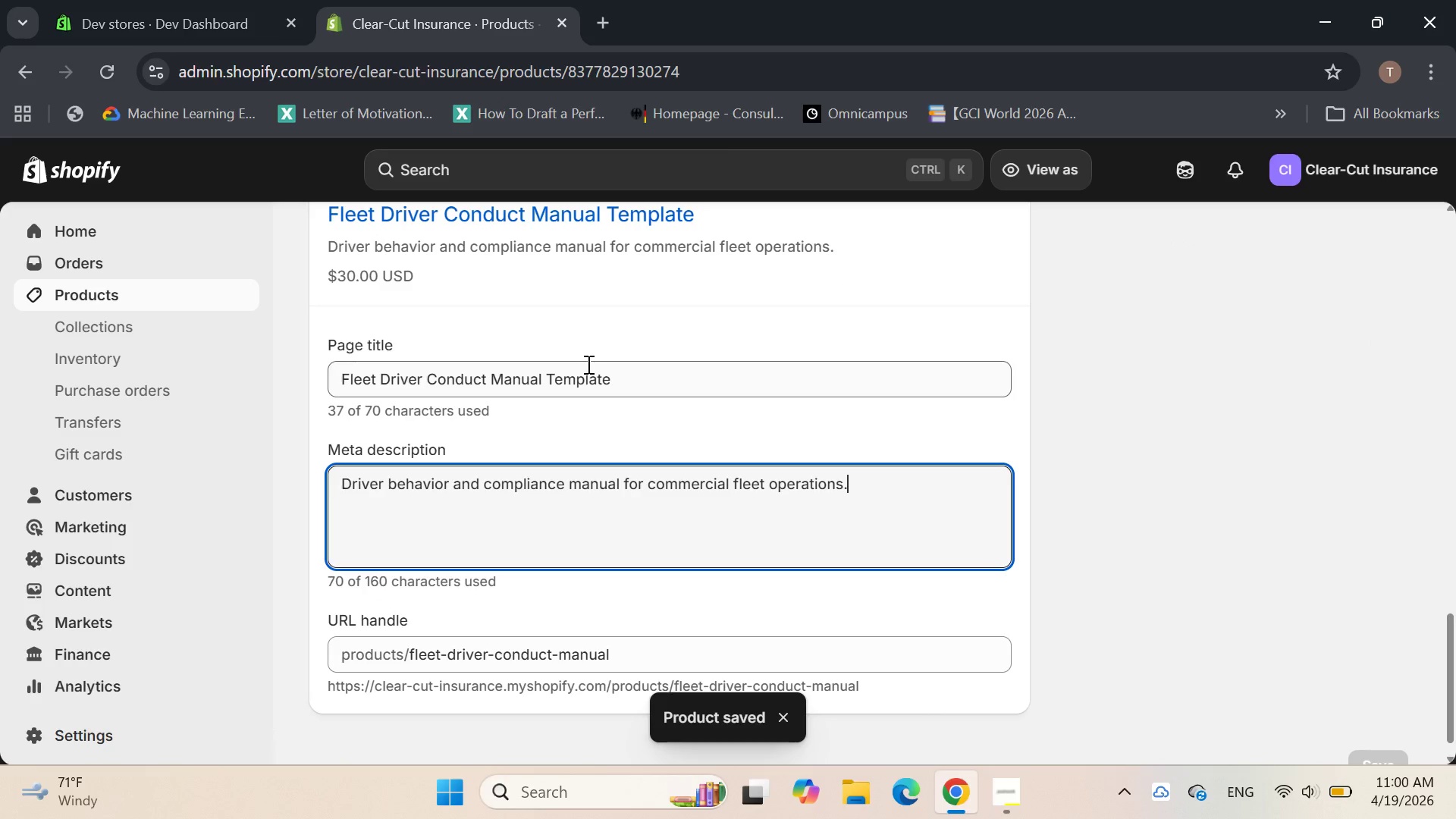 
left_click([323, 245])
 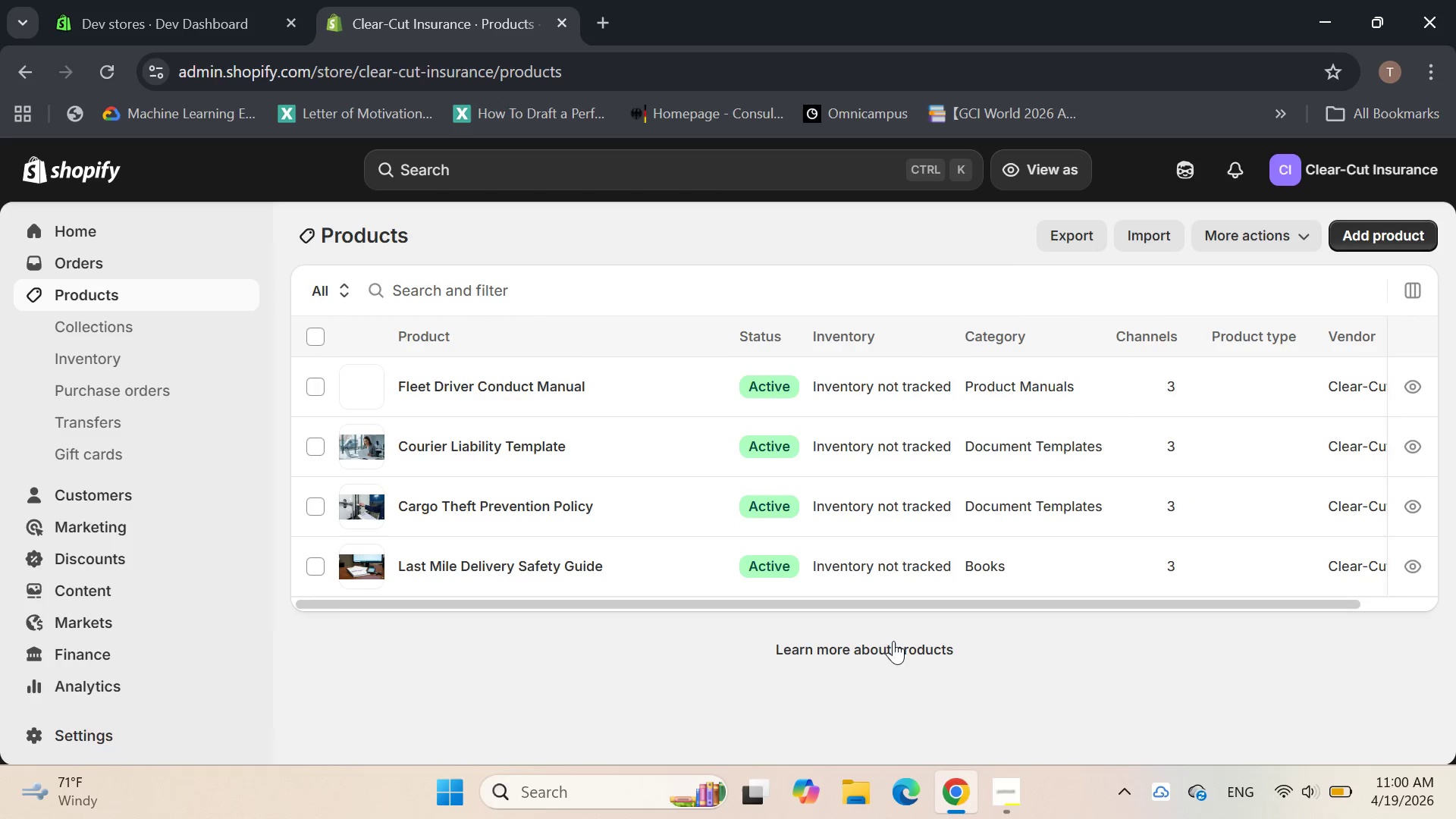 
left_click([1005, 767])